 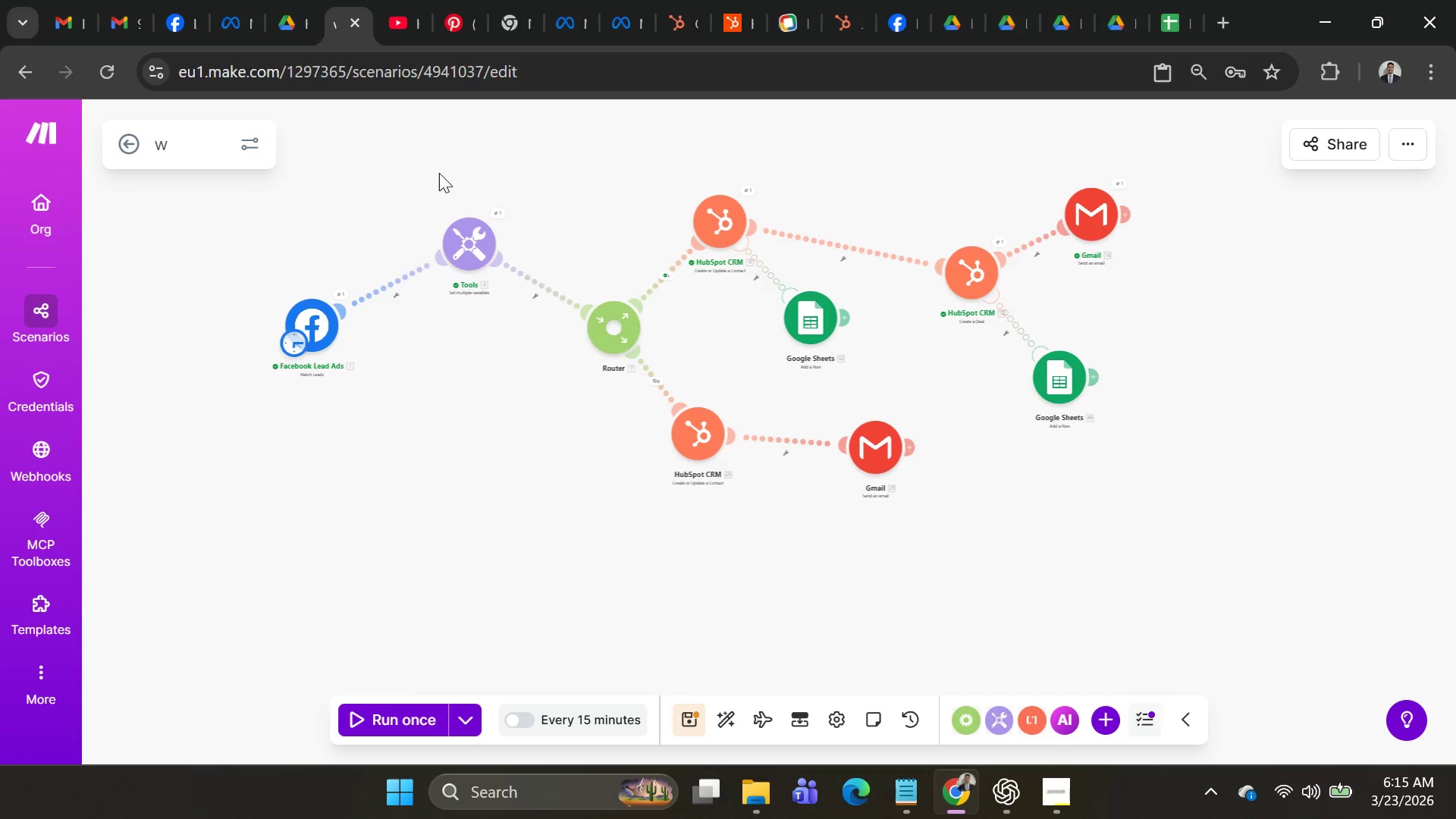 
left_click_drag(start_coordinate=[478, 253], to_coordinate=[472, 462])
 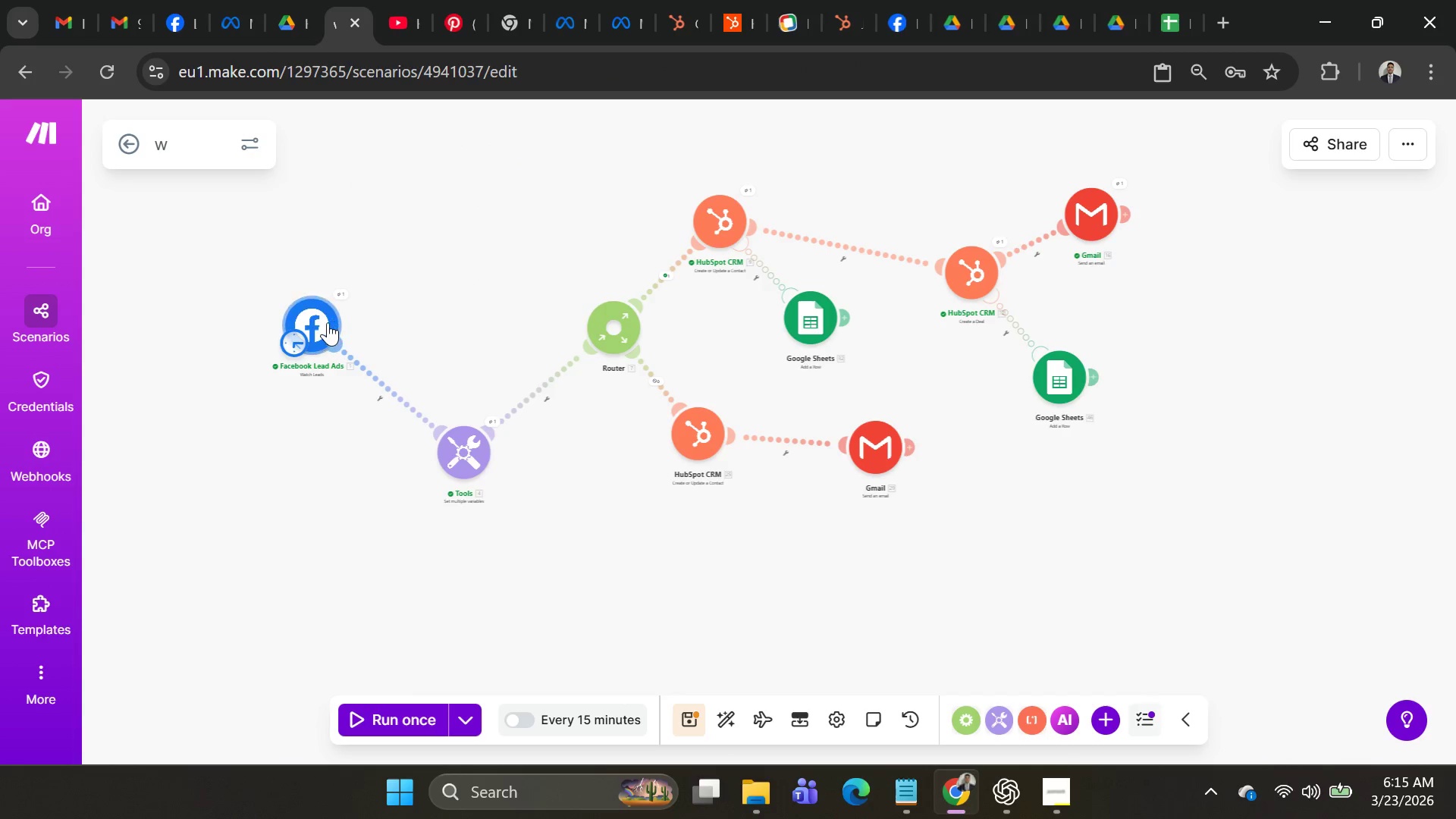 
left_click_drag(start_coordinate=[321, 324], to_coordinate=[352, 298])
 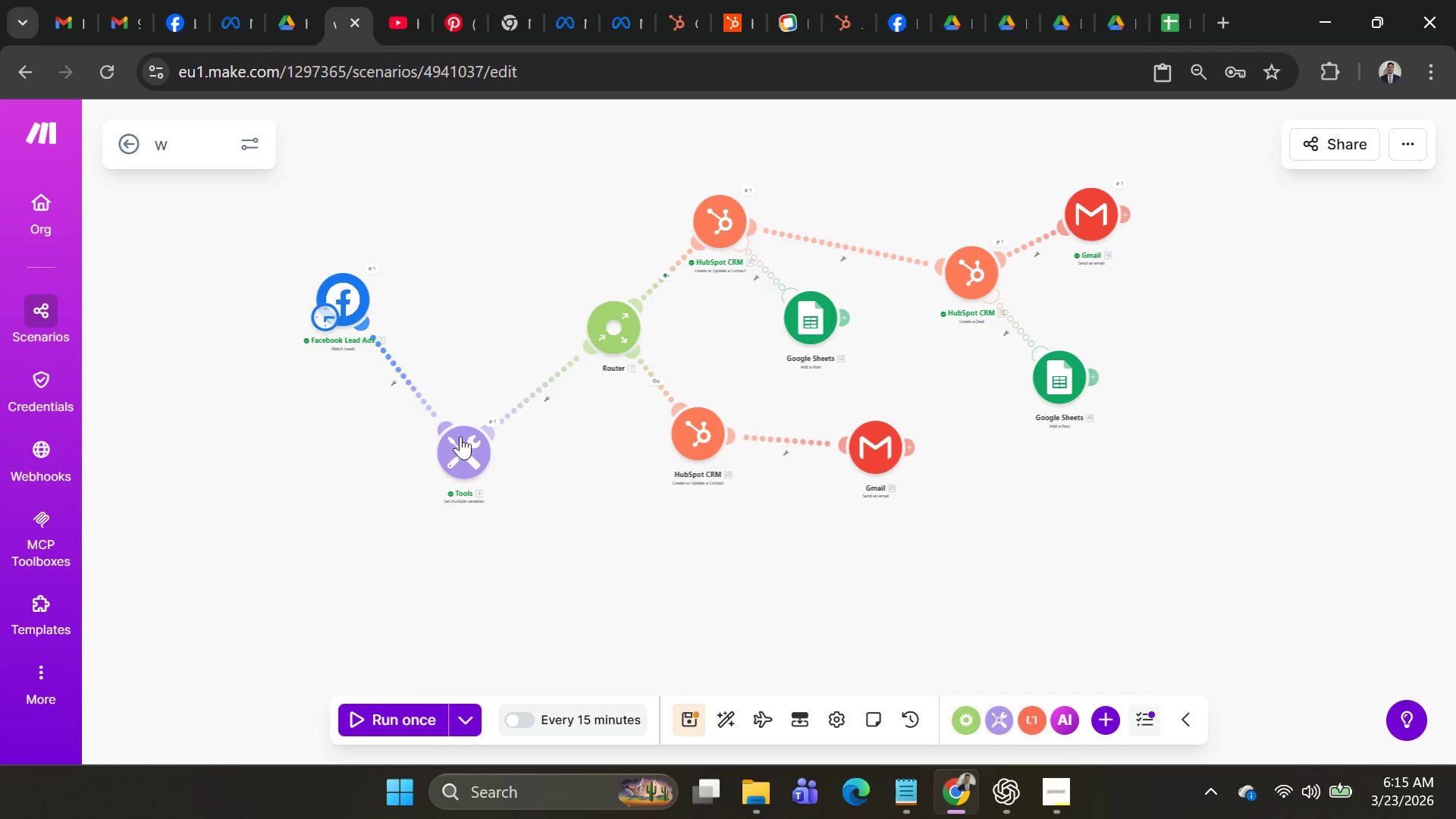 
left_click_drag(start_coordinate=[466, 438], to_coordinate=[452, 378])
 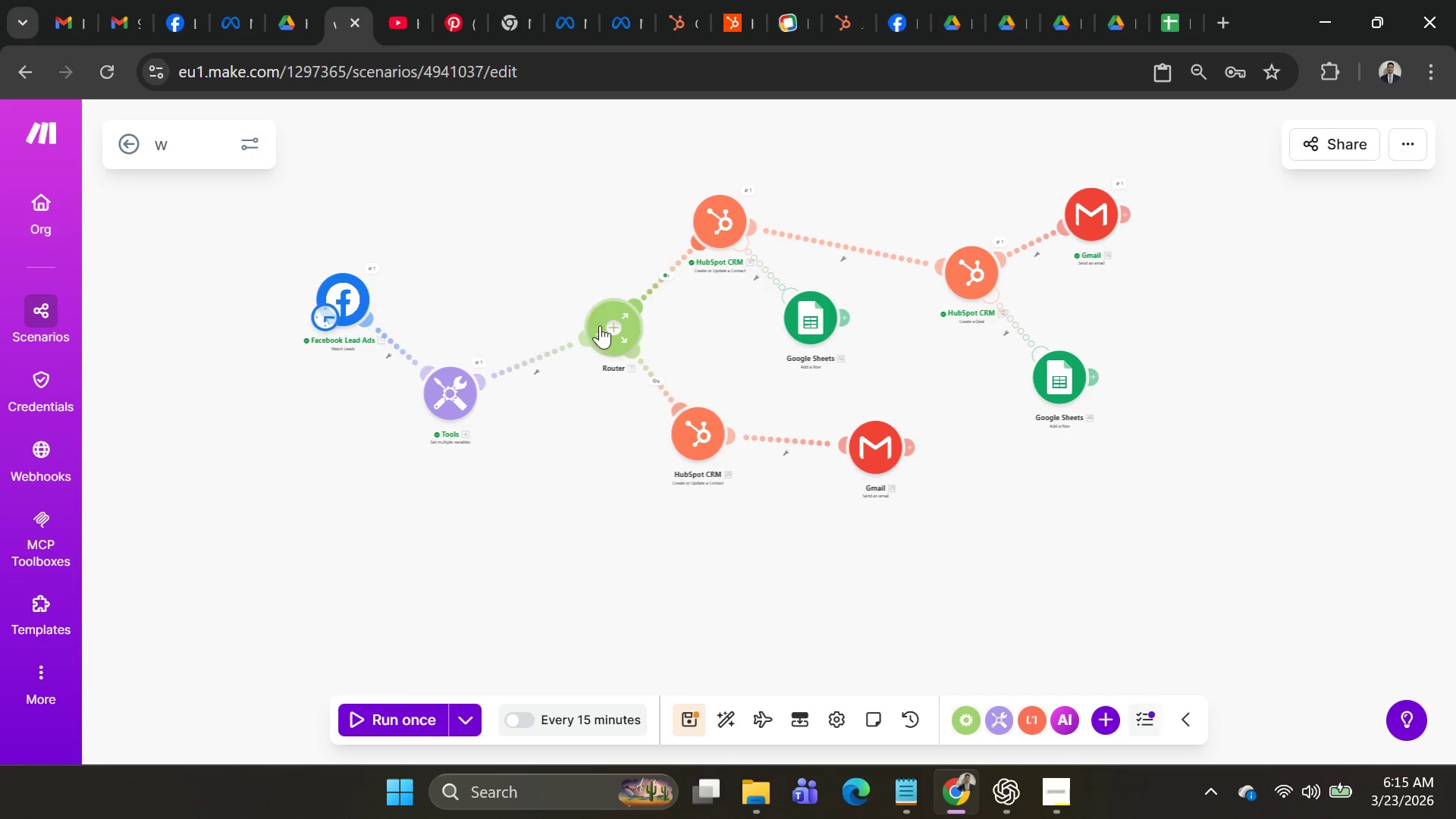 
left_click_drag(start_coordinate=[601, 325], to_coordinate=[544, 275])
 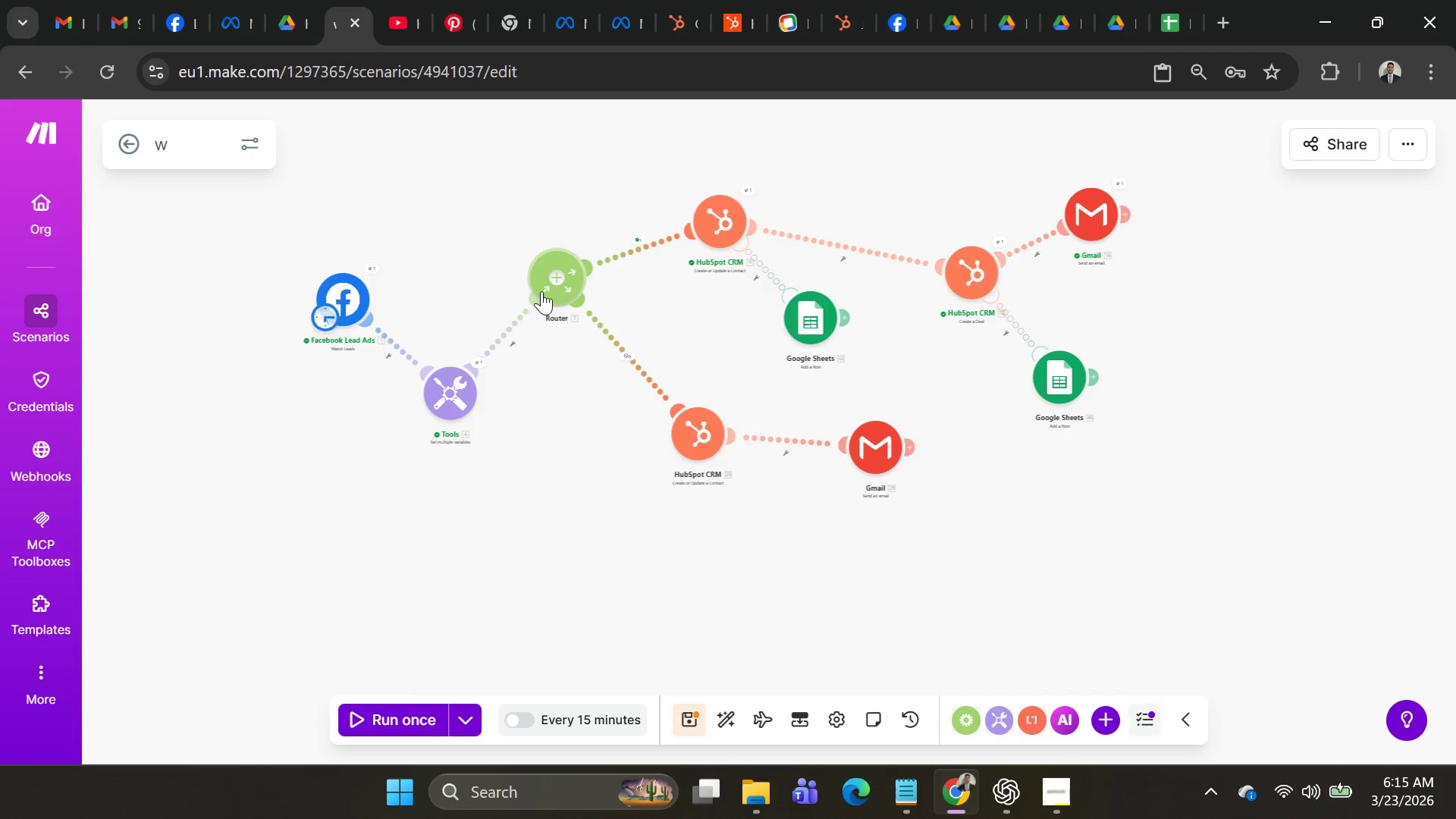 
left_click_drag(start_coordinate=[543, 281], to_coordinate=[538, 319])
 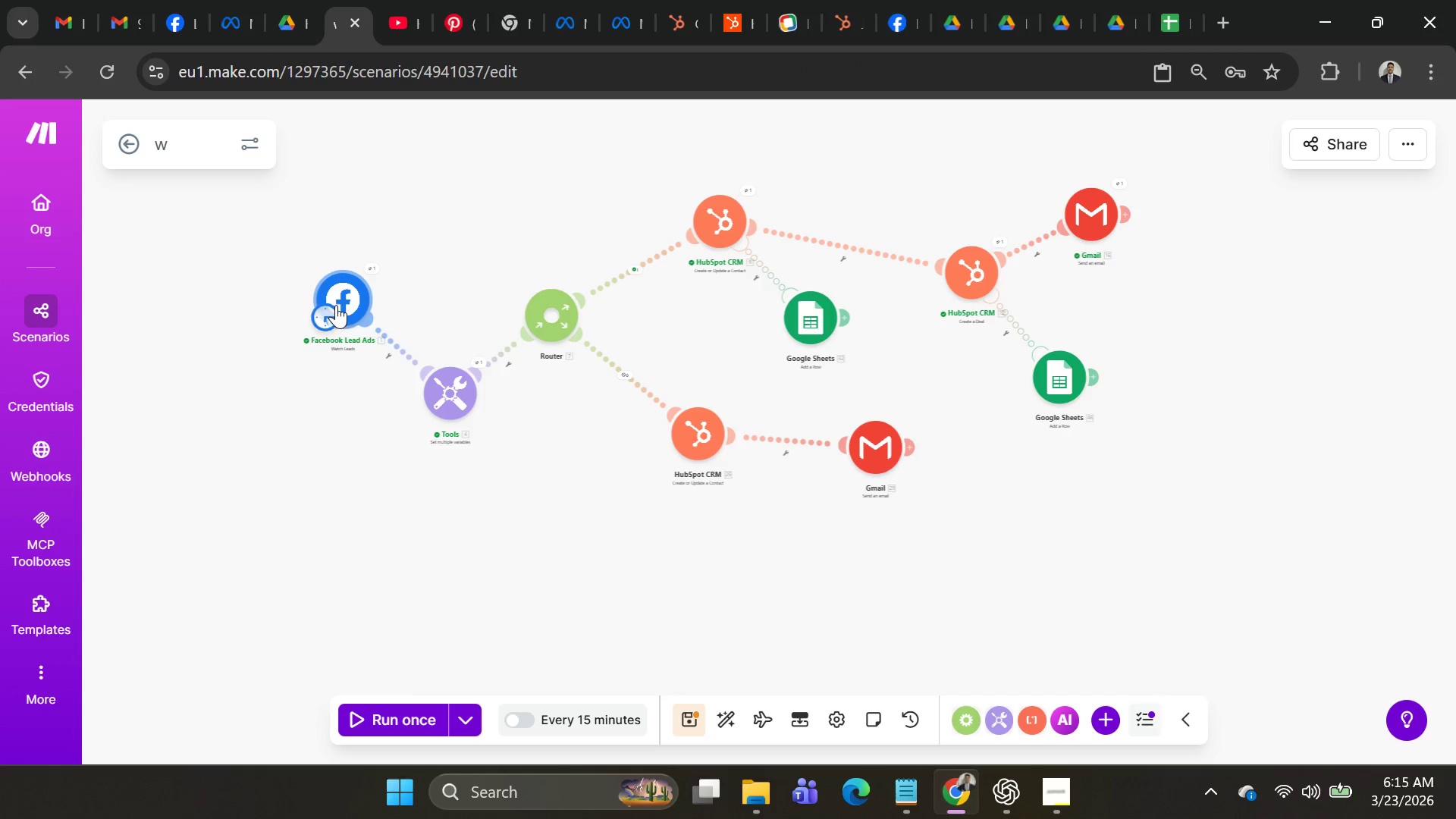 
left_click_drag(start_coordinate=[337, 305], to_coordinate=[347, 325])
 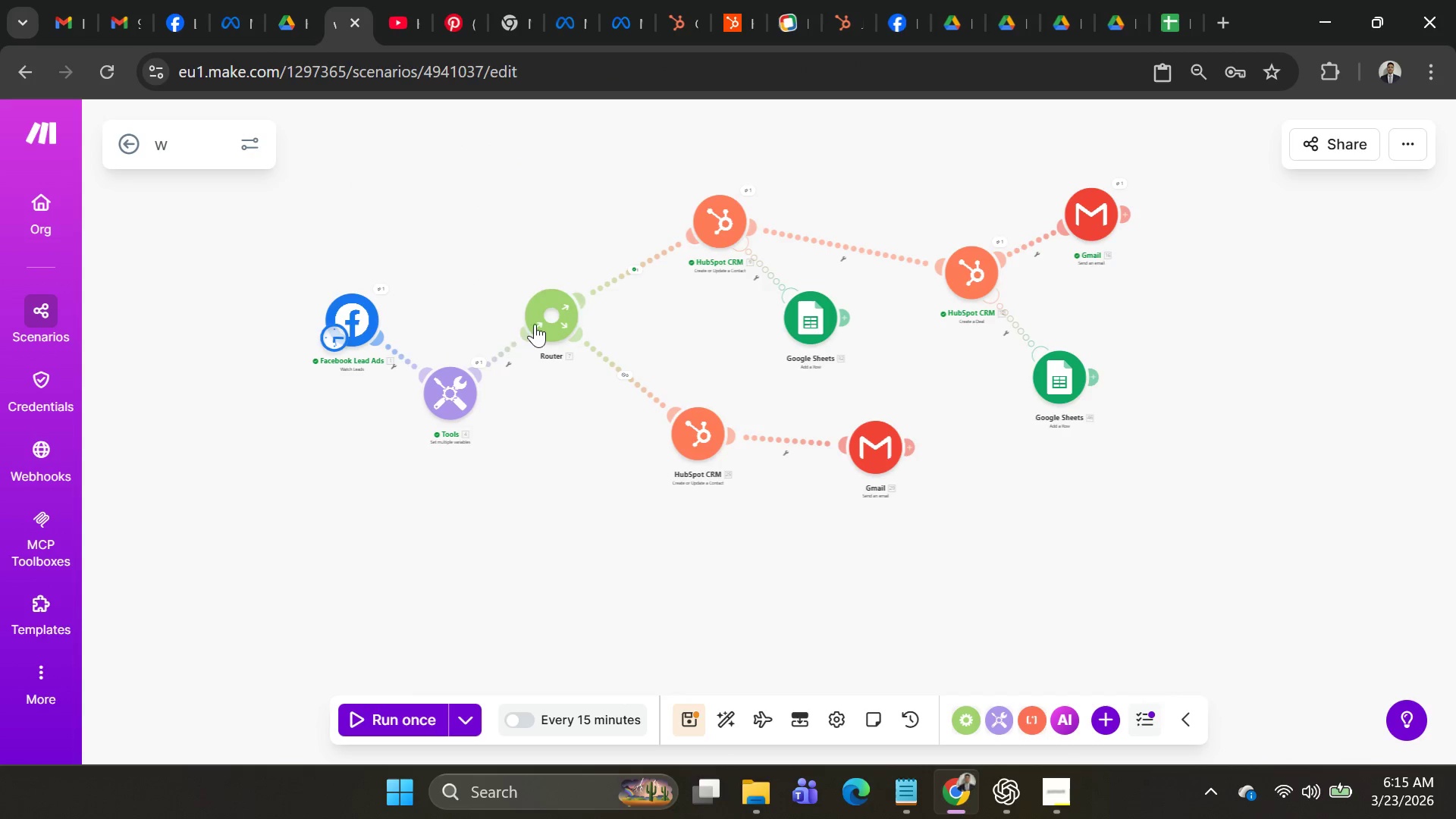 
left_click_drag(start_coordinate=[535, 324], to_coordinate=[525, 331])
 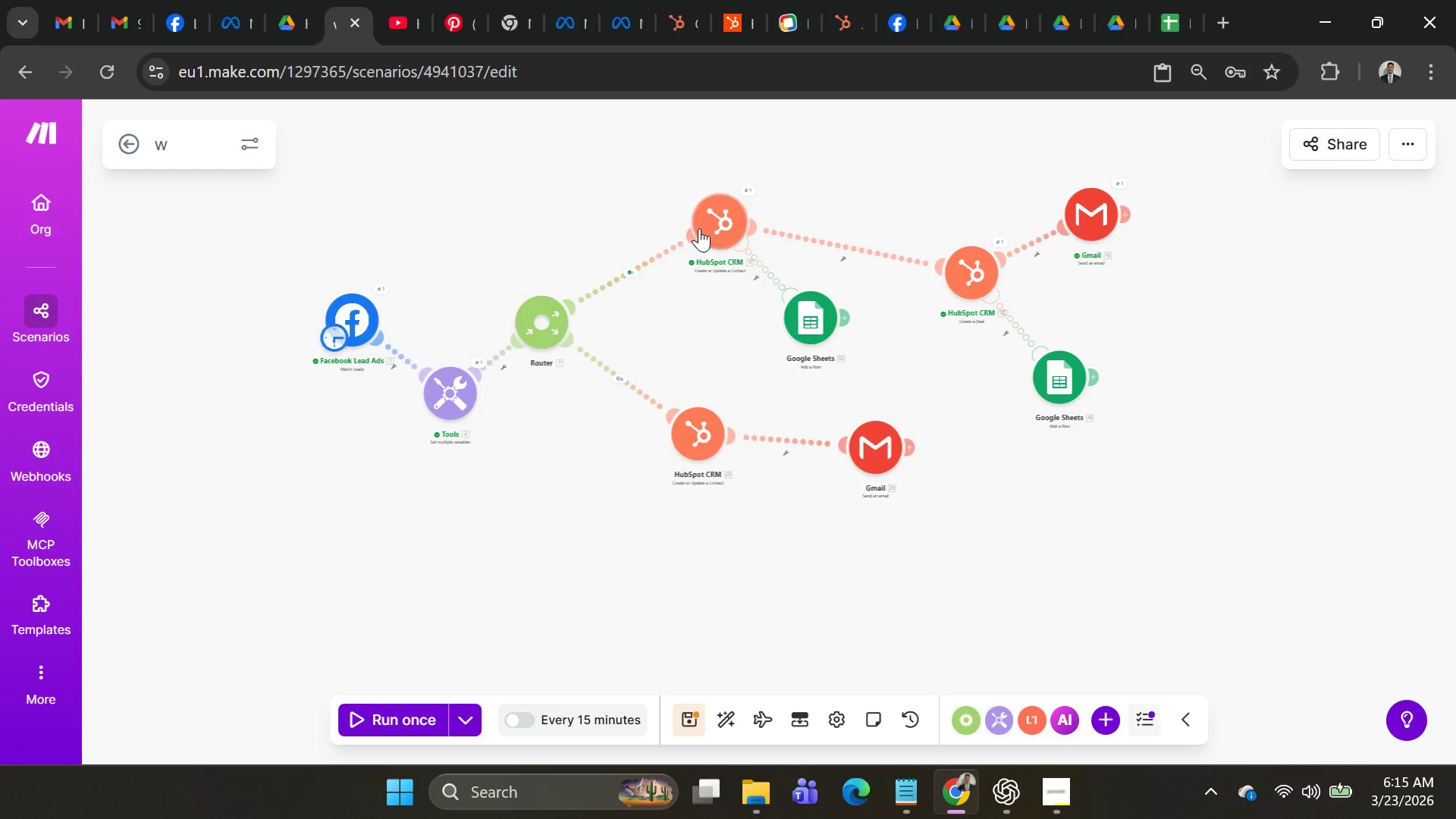 
left_click_drag(start_coordinate=[699, 228], to_coordinate=[628, 240])
 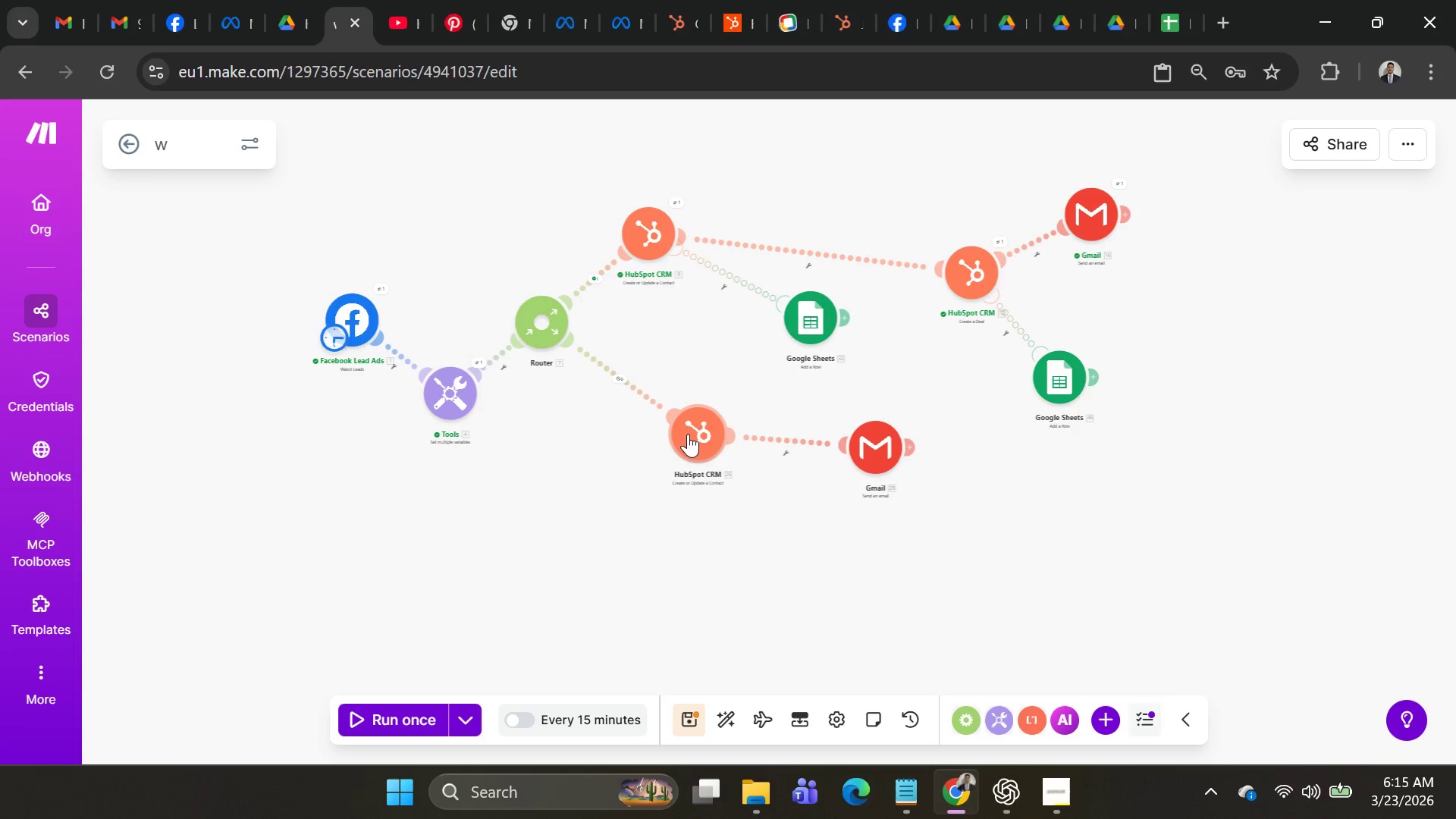 
left_click_drag(start_coordinate=[692, 434], to_coordinate=[638, 407])
 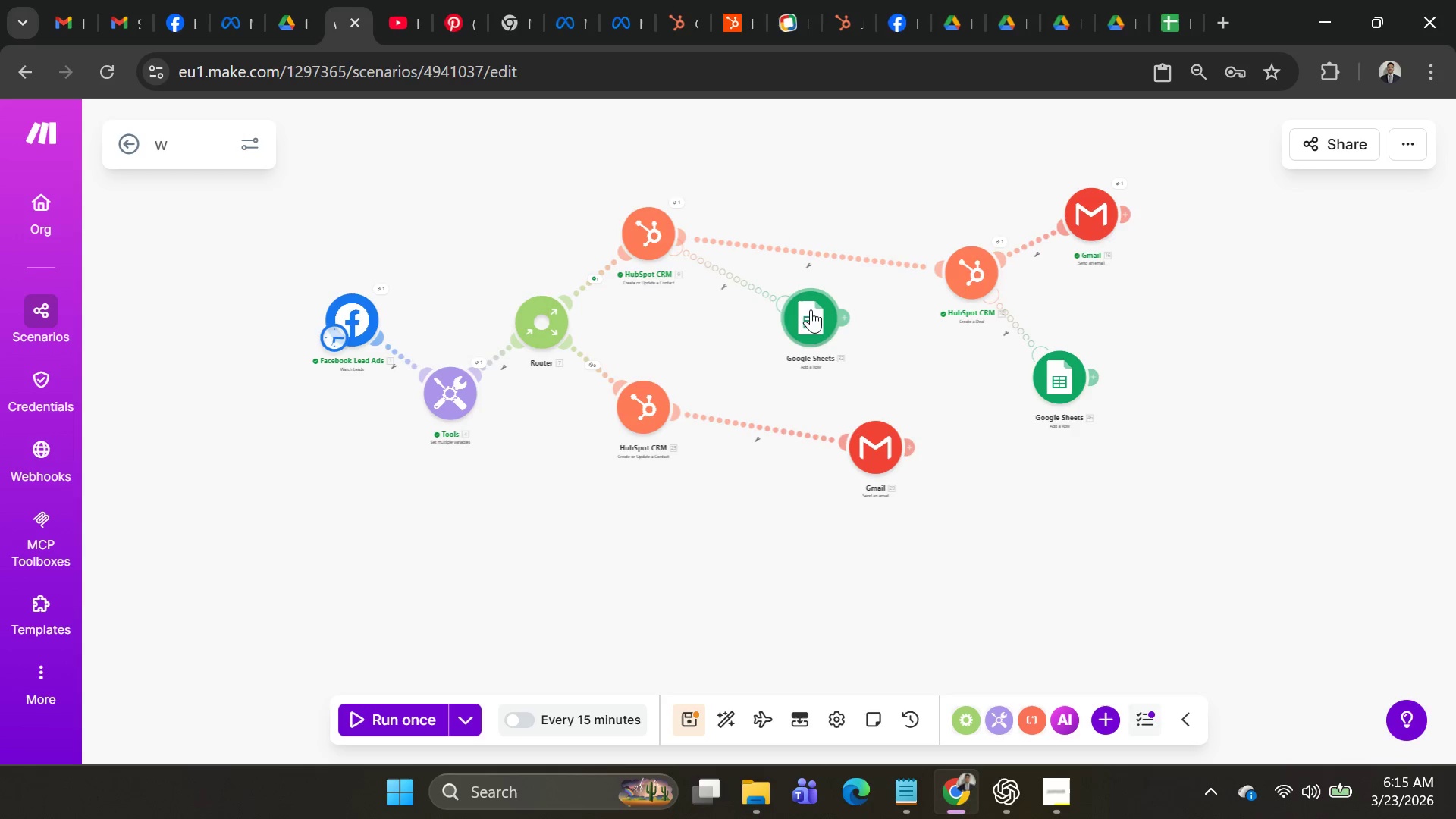 
left_click_drag(start_coordinate=[811, 309], to_coordinate=[785, 331])
 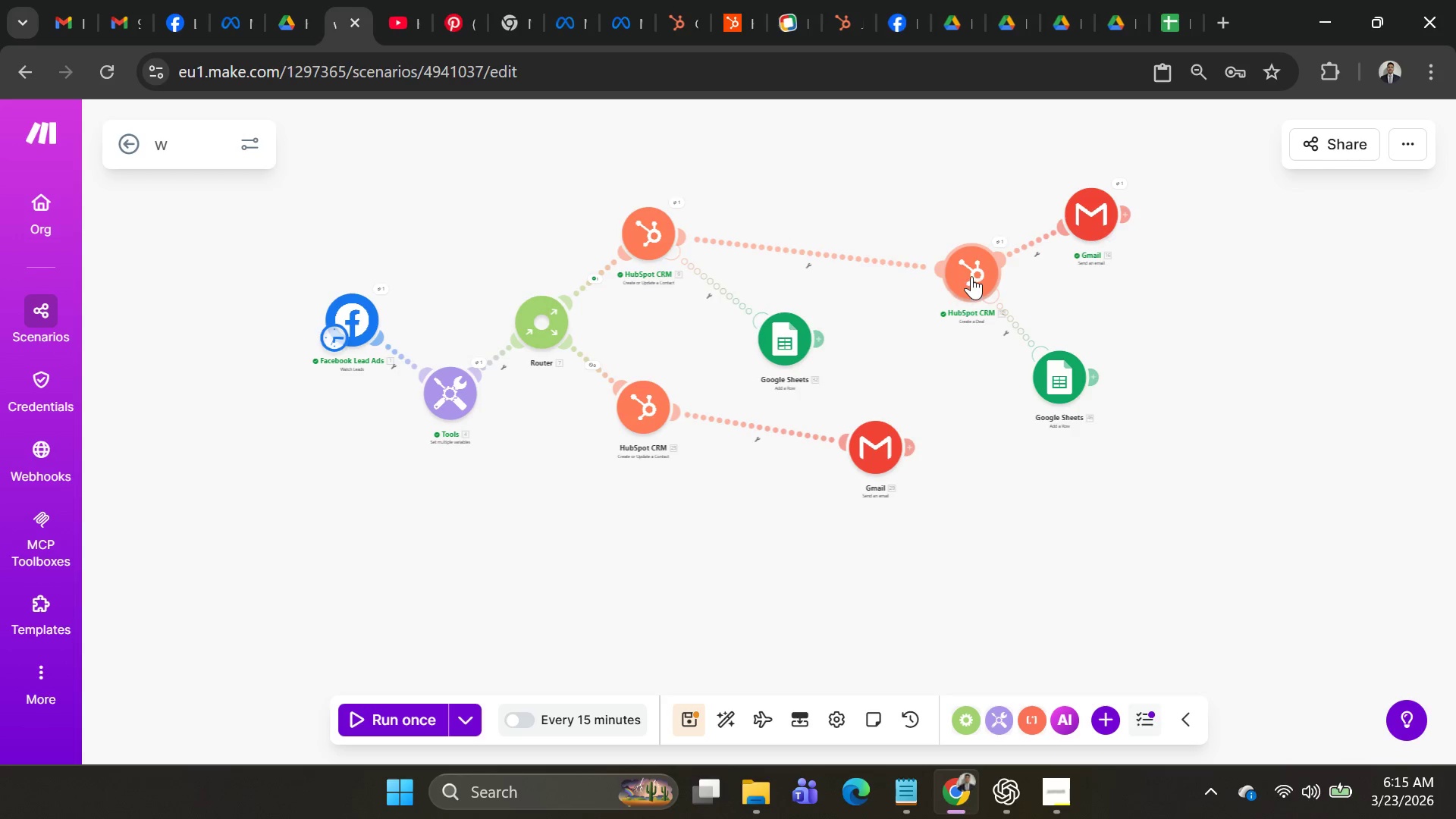 
left_click_drag(start_coordinate=[972, 276], to_coordinate=[873, 271])
 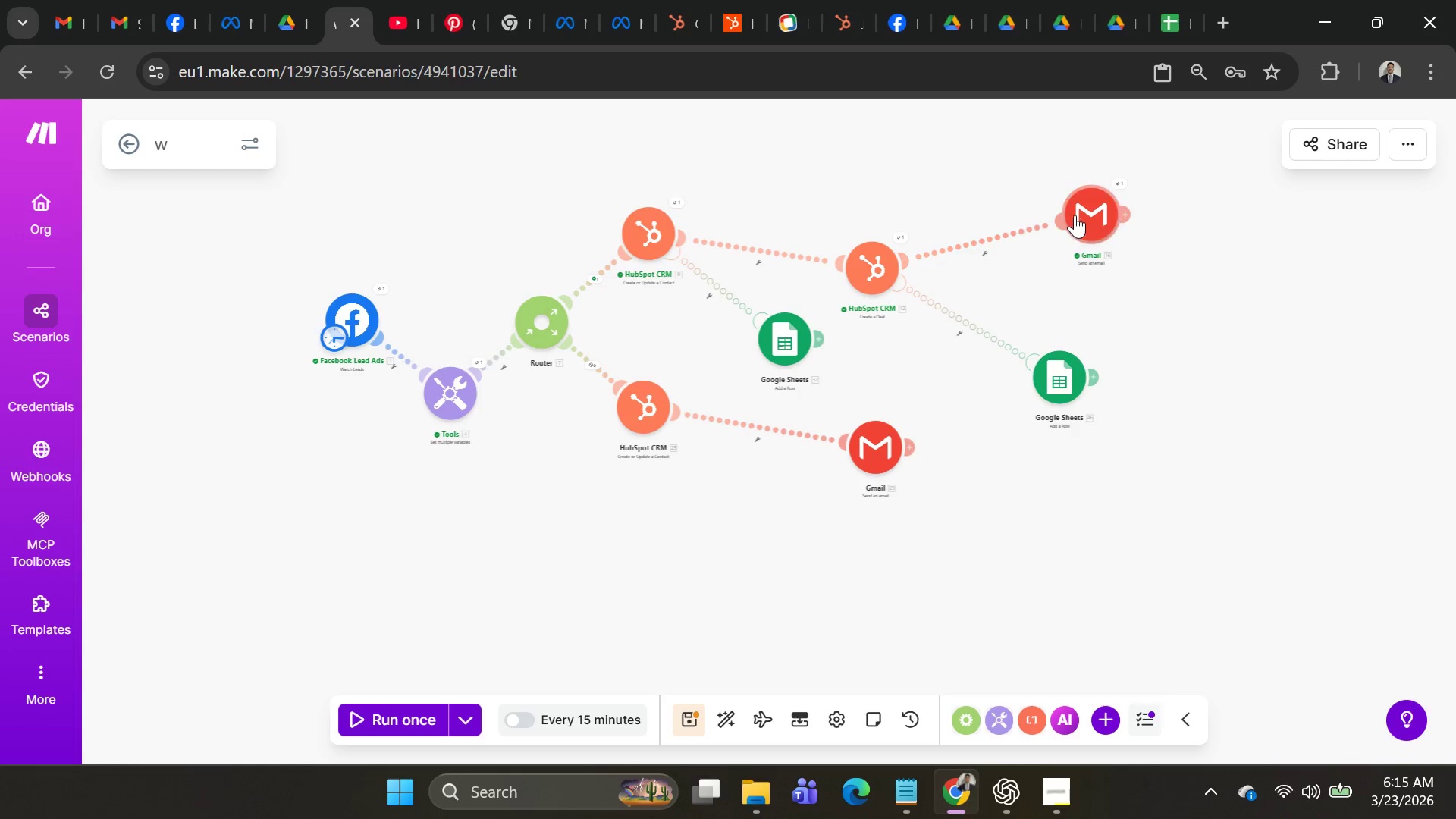 
left_click_drag(start_coordinate=[1076, 209], to_coordinate=[953, 162])
 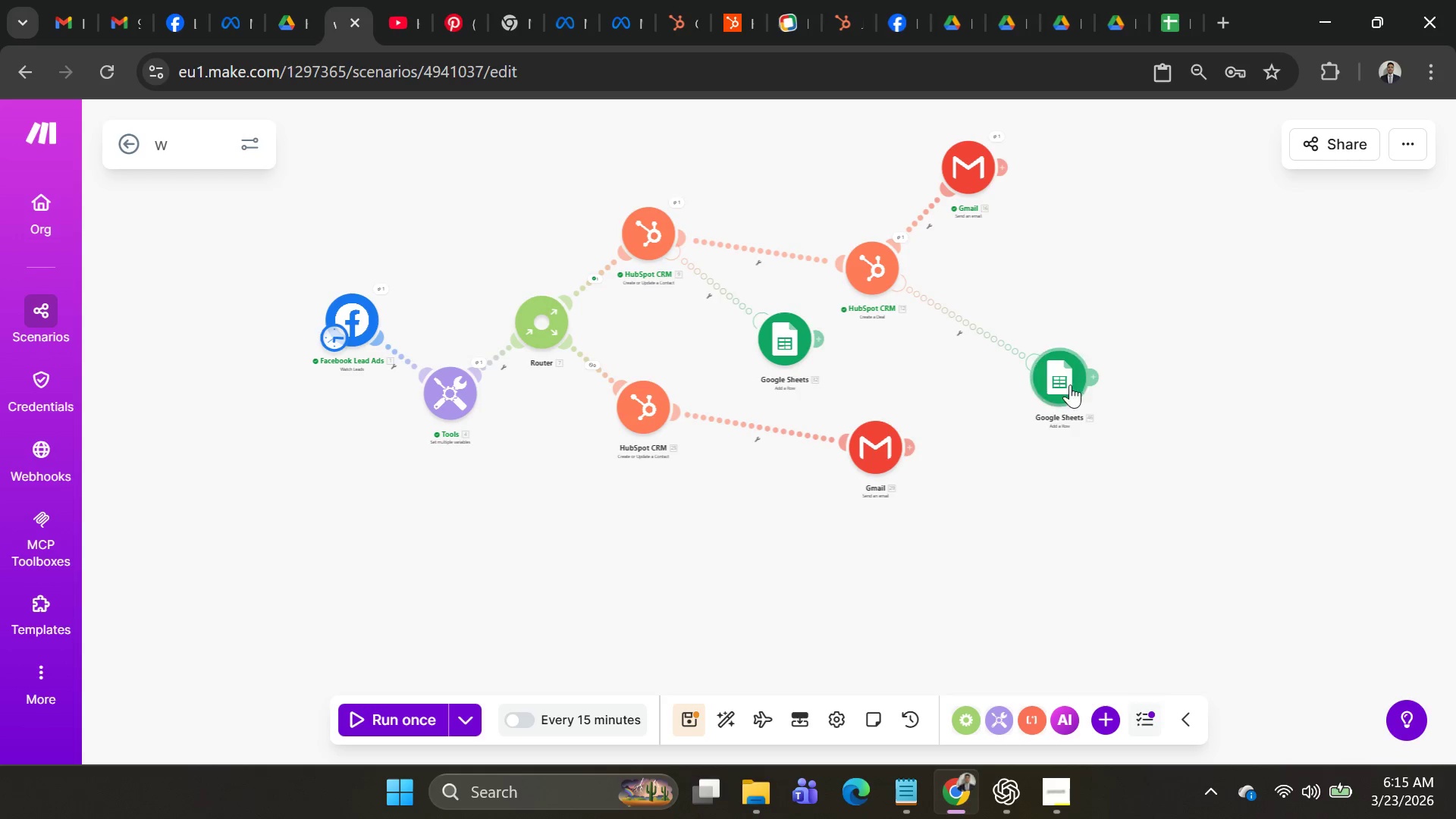 
left_click_drag(start_coordinate=[1070, 384], to_coordinate=[1002, 327])
 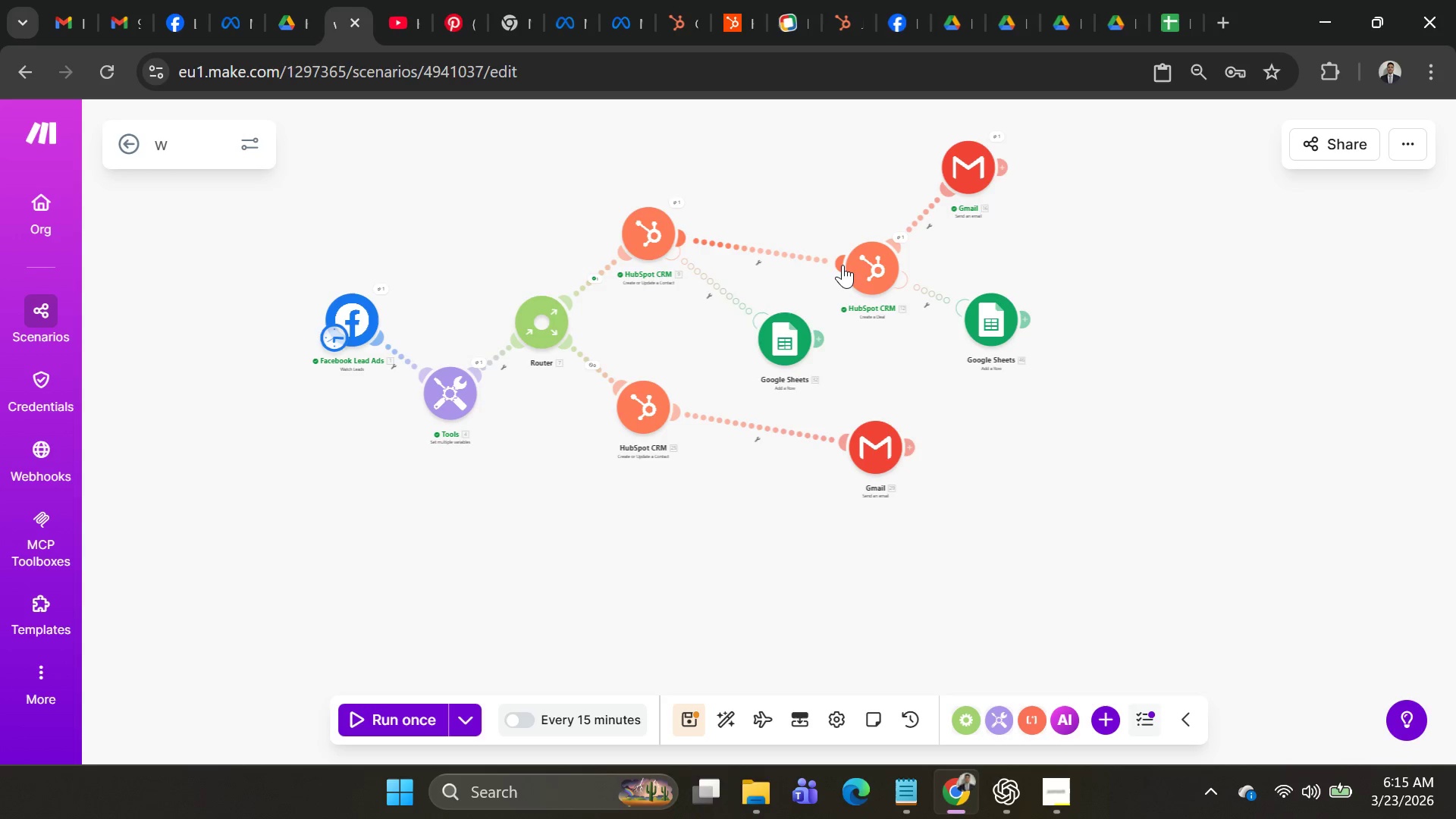 
left_click_drag(start_coordinate=[843, 265], to_coordinate=[814, 246])
 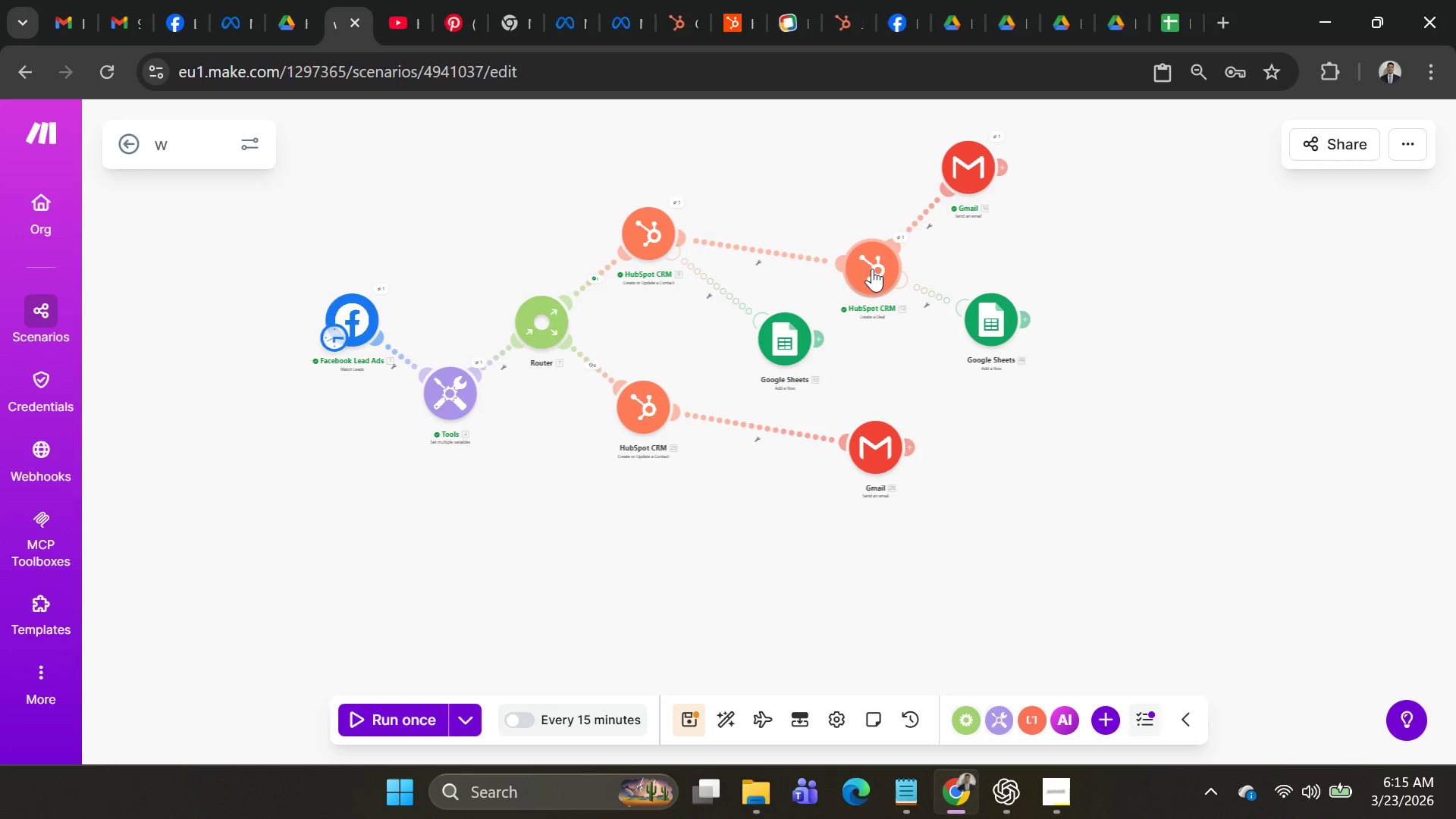 
left_click_drag(start_coordinate=[872, 268], to_coordinate=[830, 251])
 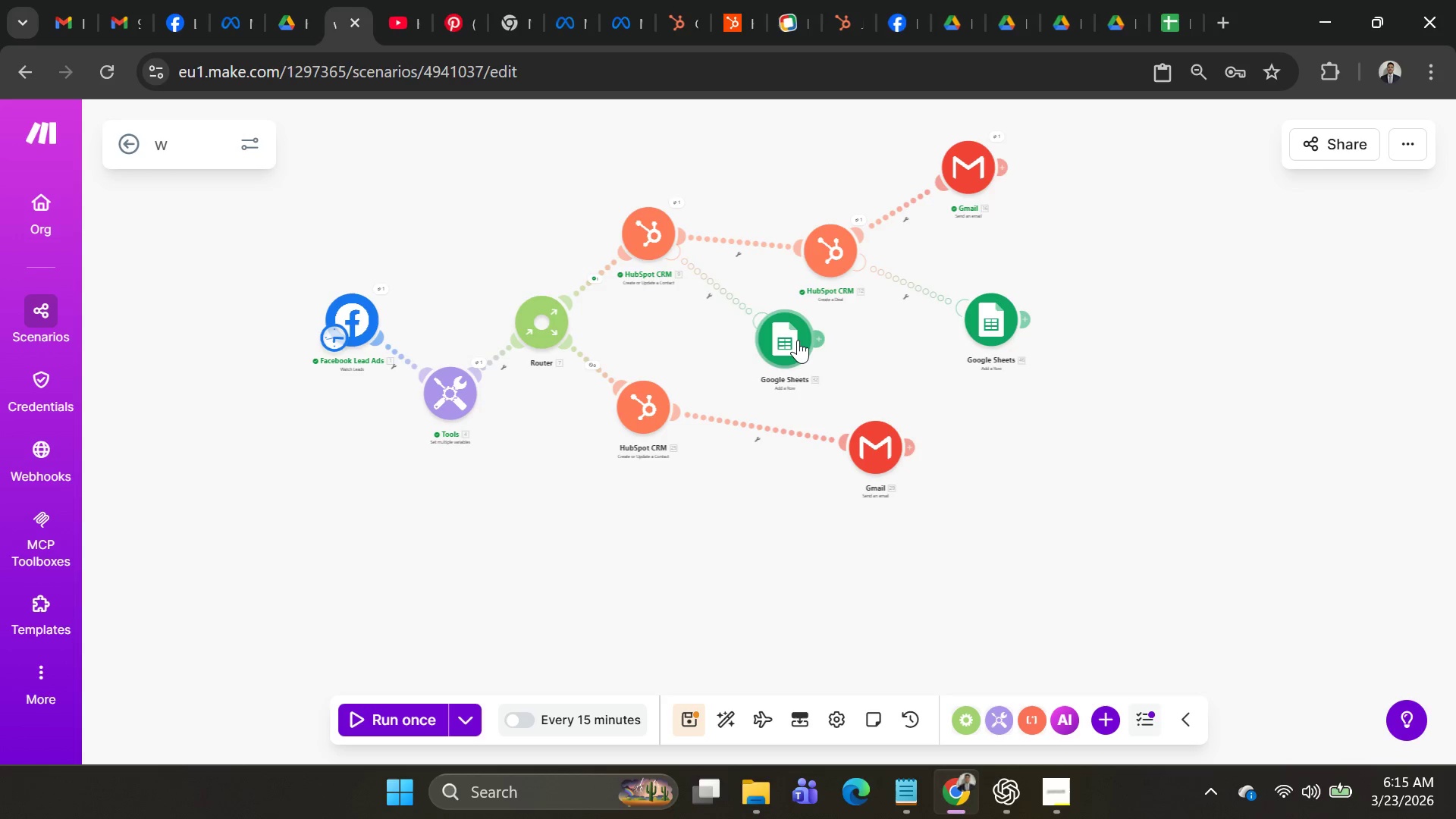 
left_click_drag(start_coordinate=[798, 340], to_coordinate=[780, 347])
 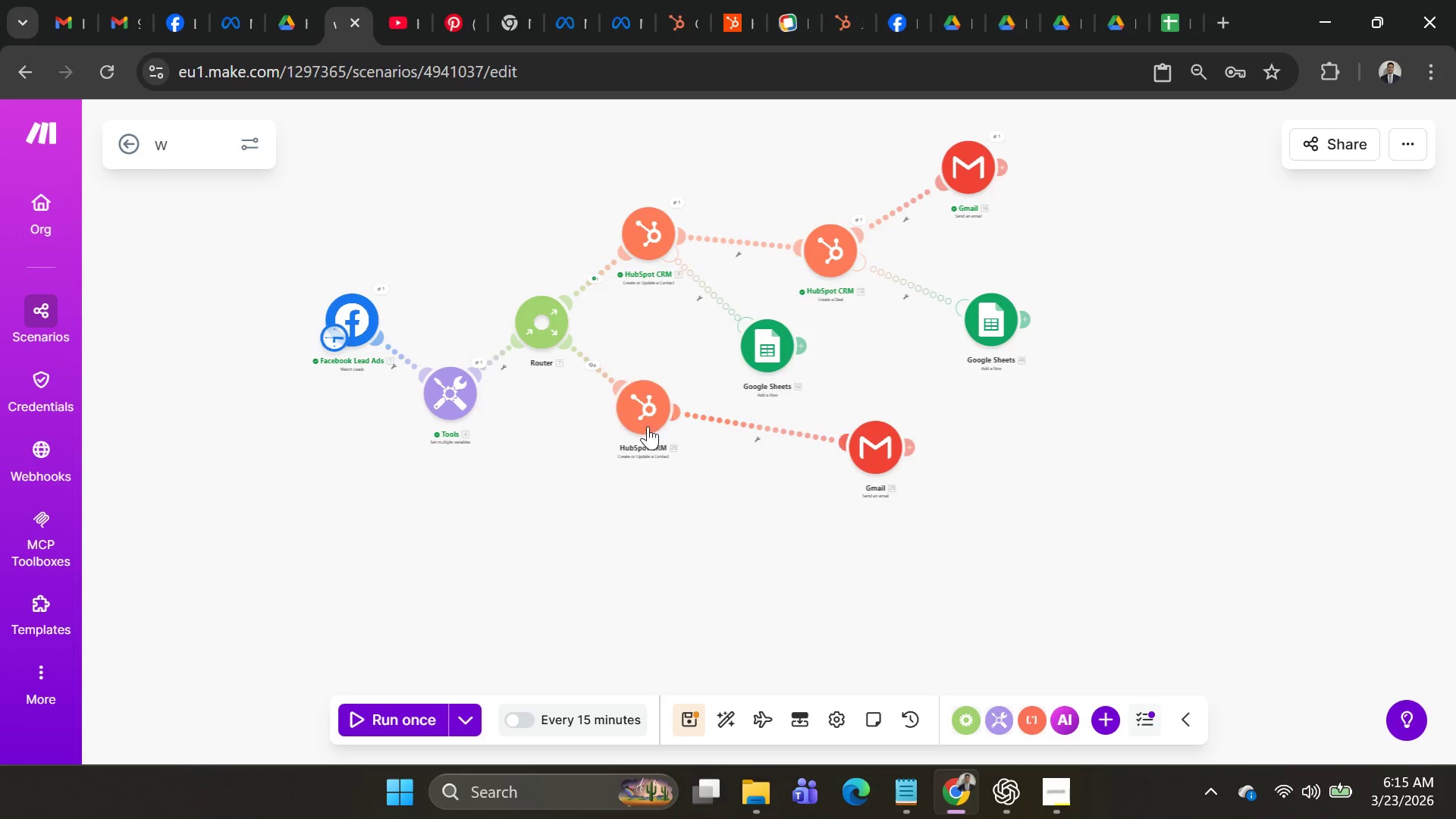 
left_click_drag(start_coordinate=[645, 412], to_coordinate=[634, 444])
 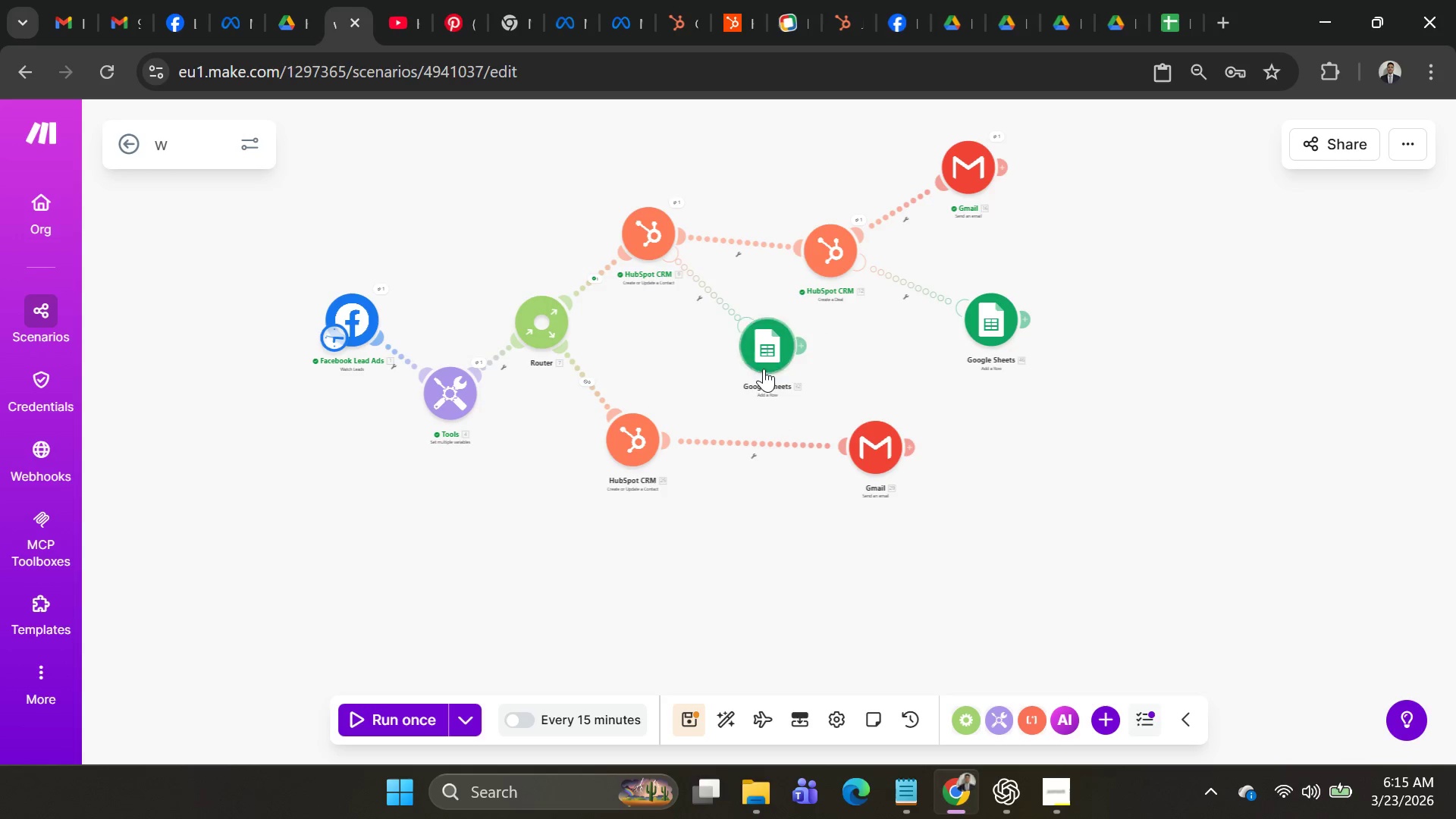 
left_click_drag(start_coordinate=[762, 357], to_coordinate=[736, 138])
 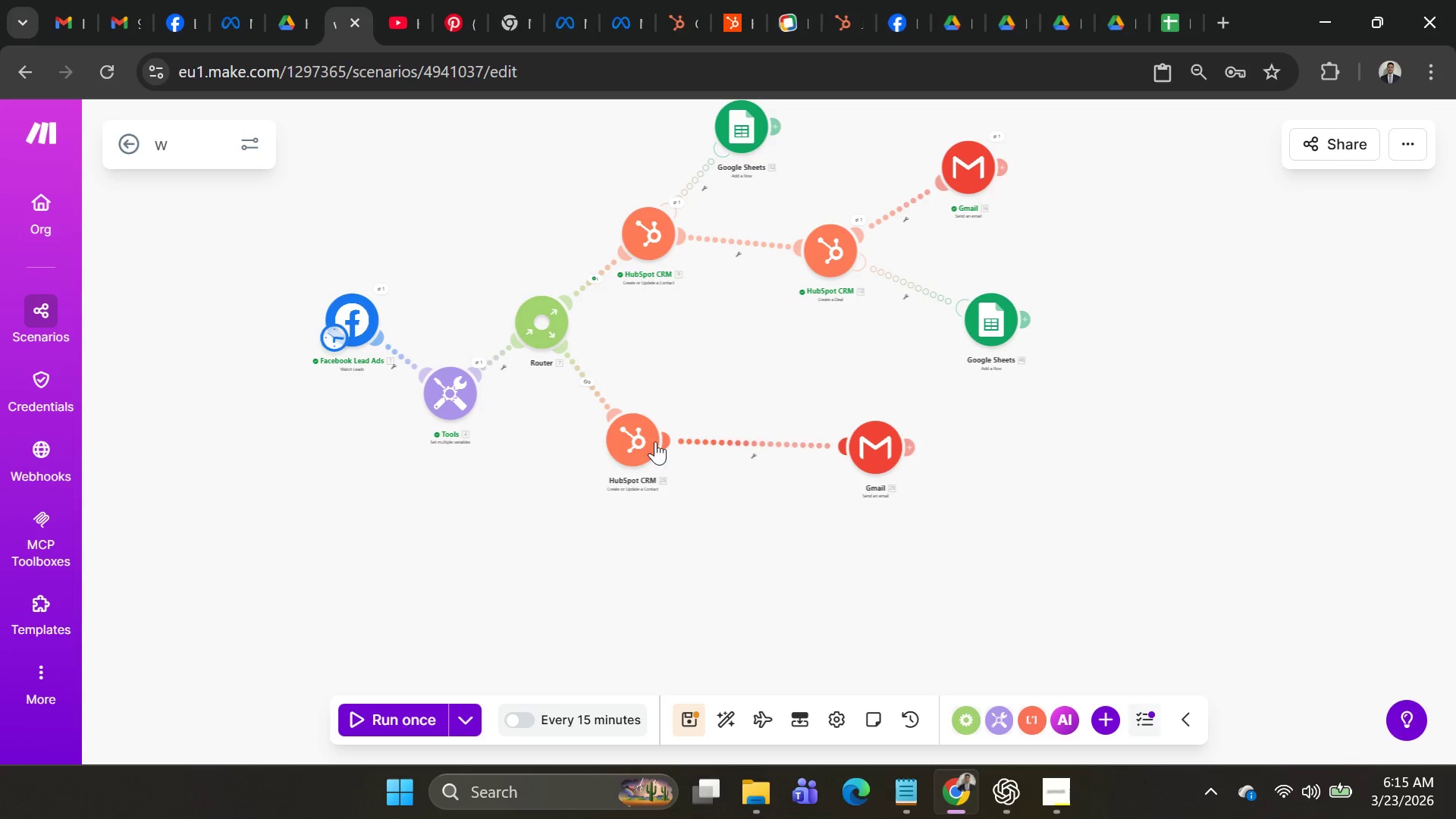 
left_click_drag(start_coordinate=[628, 437], to_coordinate=[670, 420])
 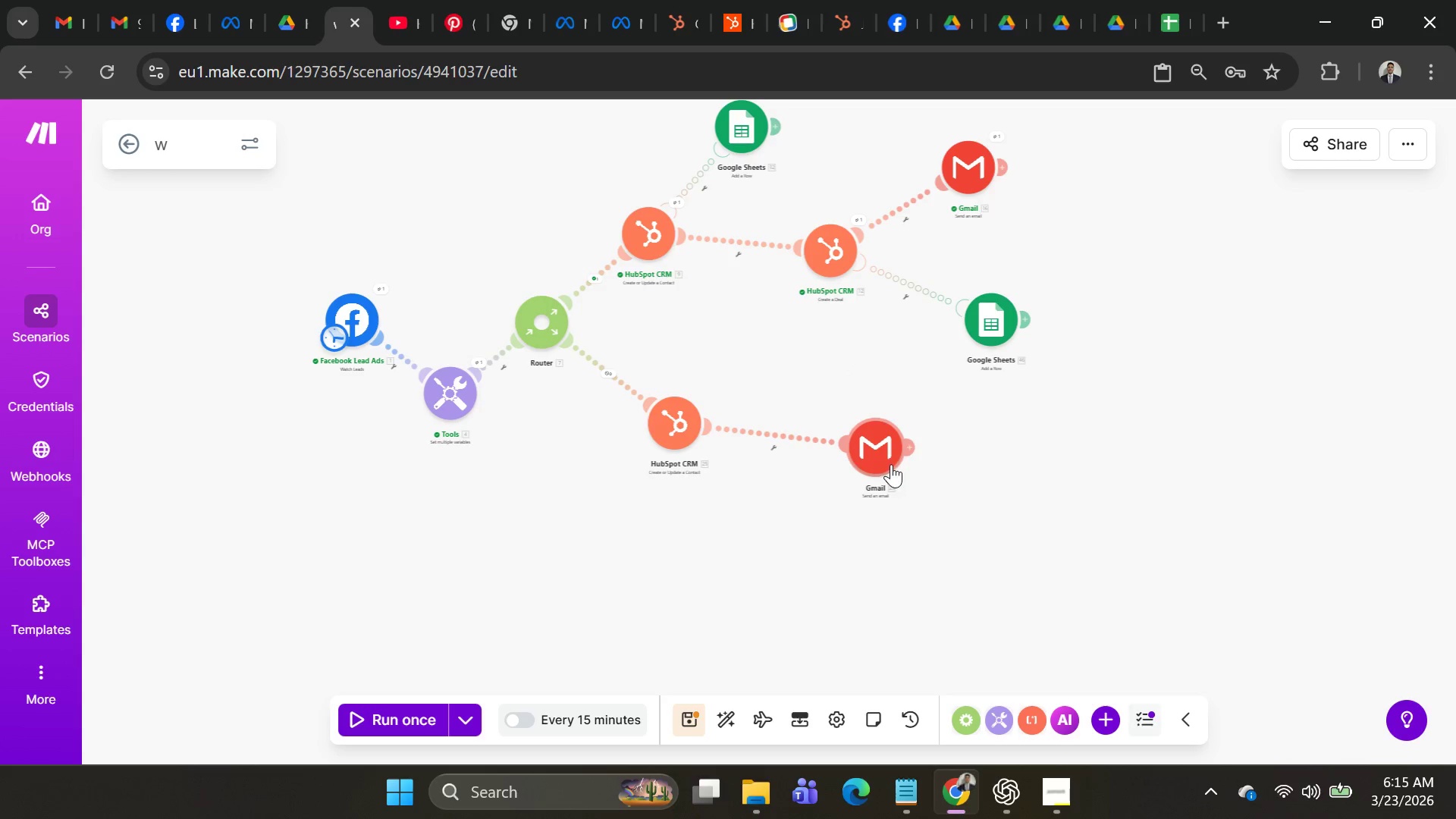 
left_click_drag(start_coordinate=[886, 453], to_coordinate=[787, 334])
 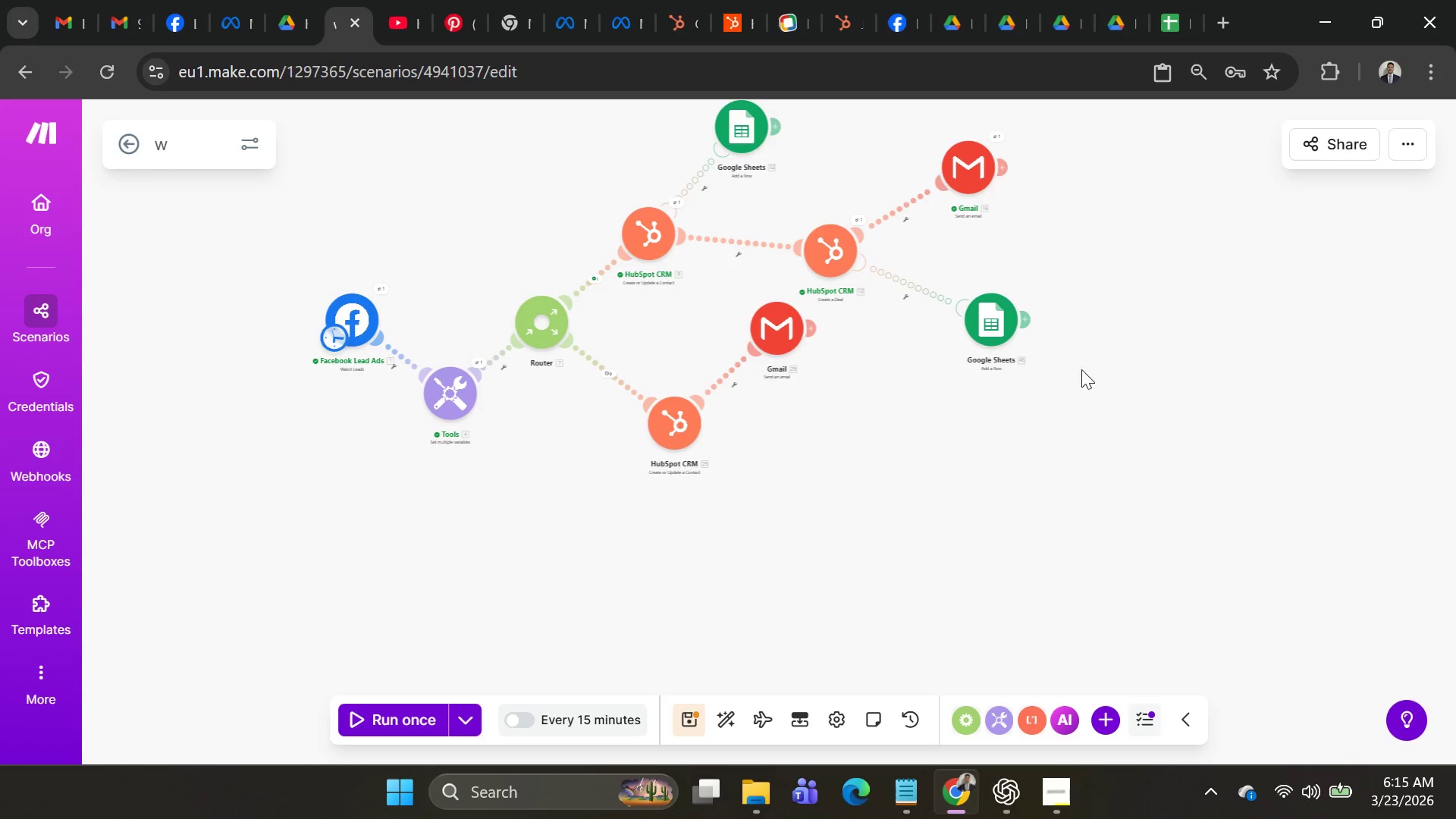 
scroll: coordinate [1066, 420], scroll_direction: none, amount: 0.0
 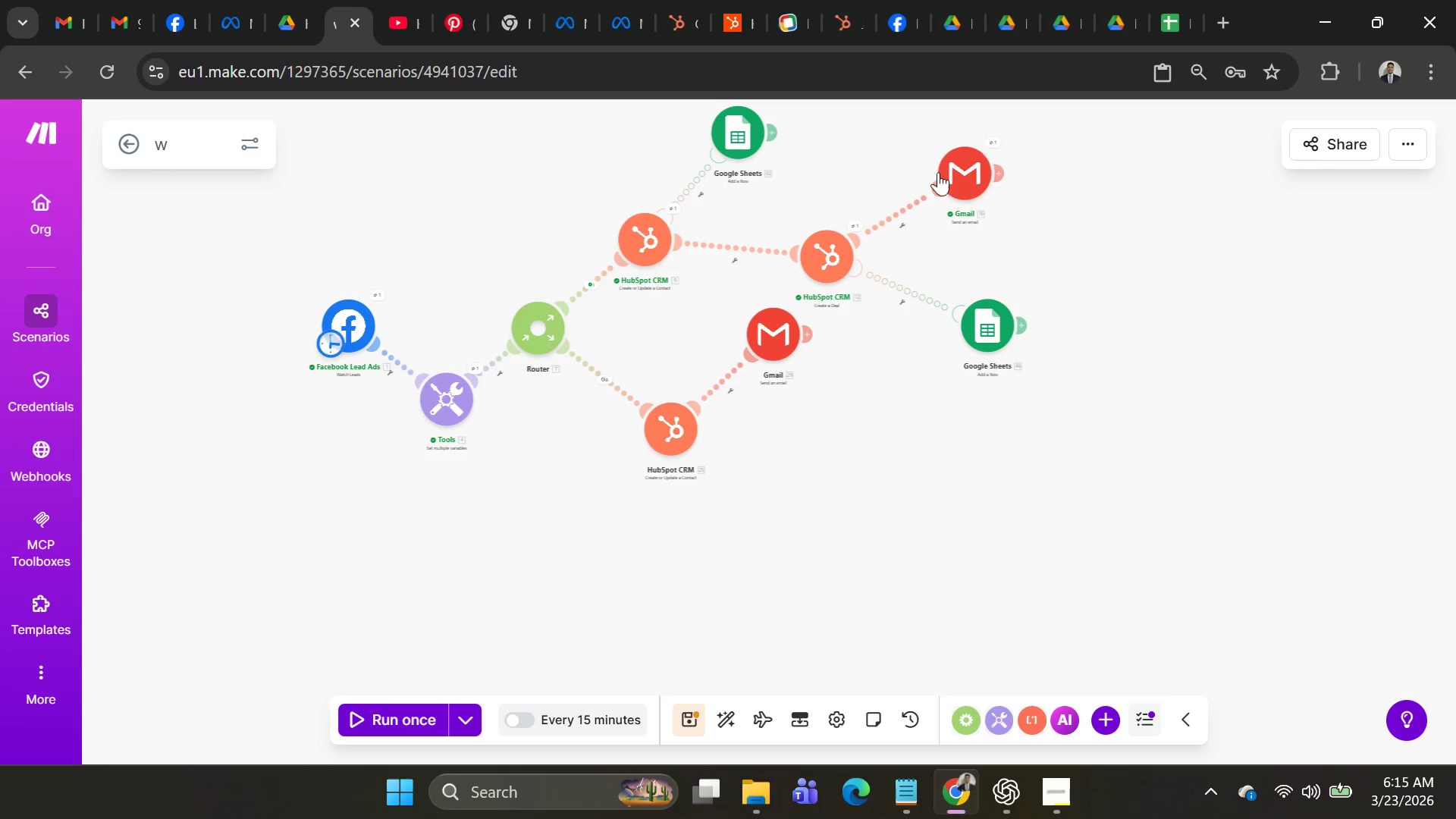 
left_click_drag(start_coordinate=[946, 173], to_coordinate=[909, 140])
 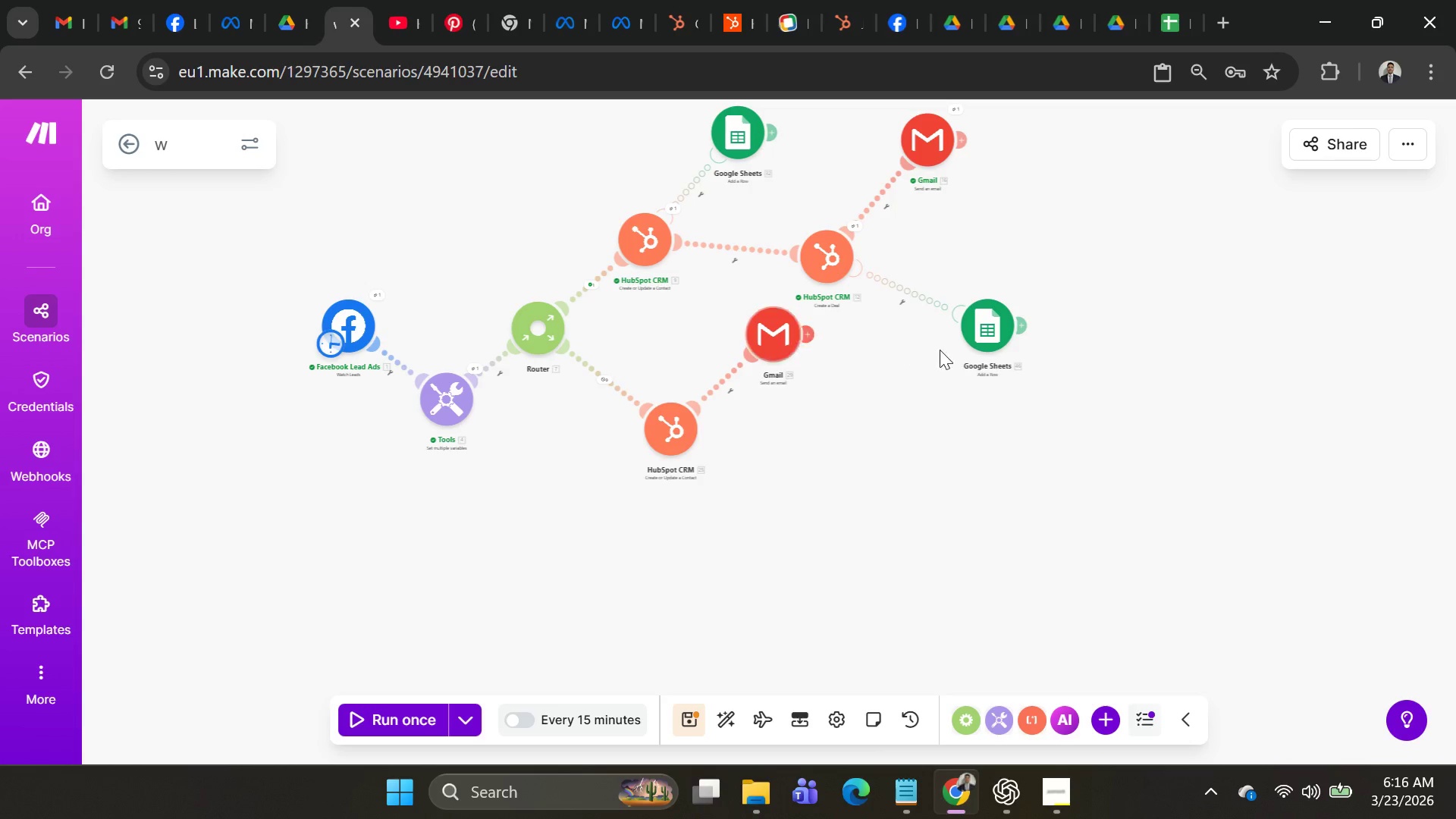 
left_click_drag(start_coordinate=[990, 331], to_coordinate=[944, 366])
 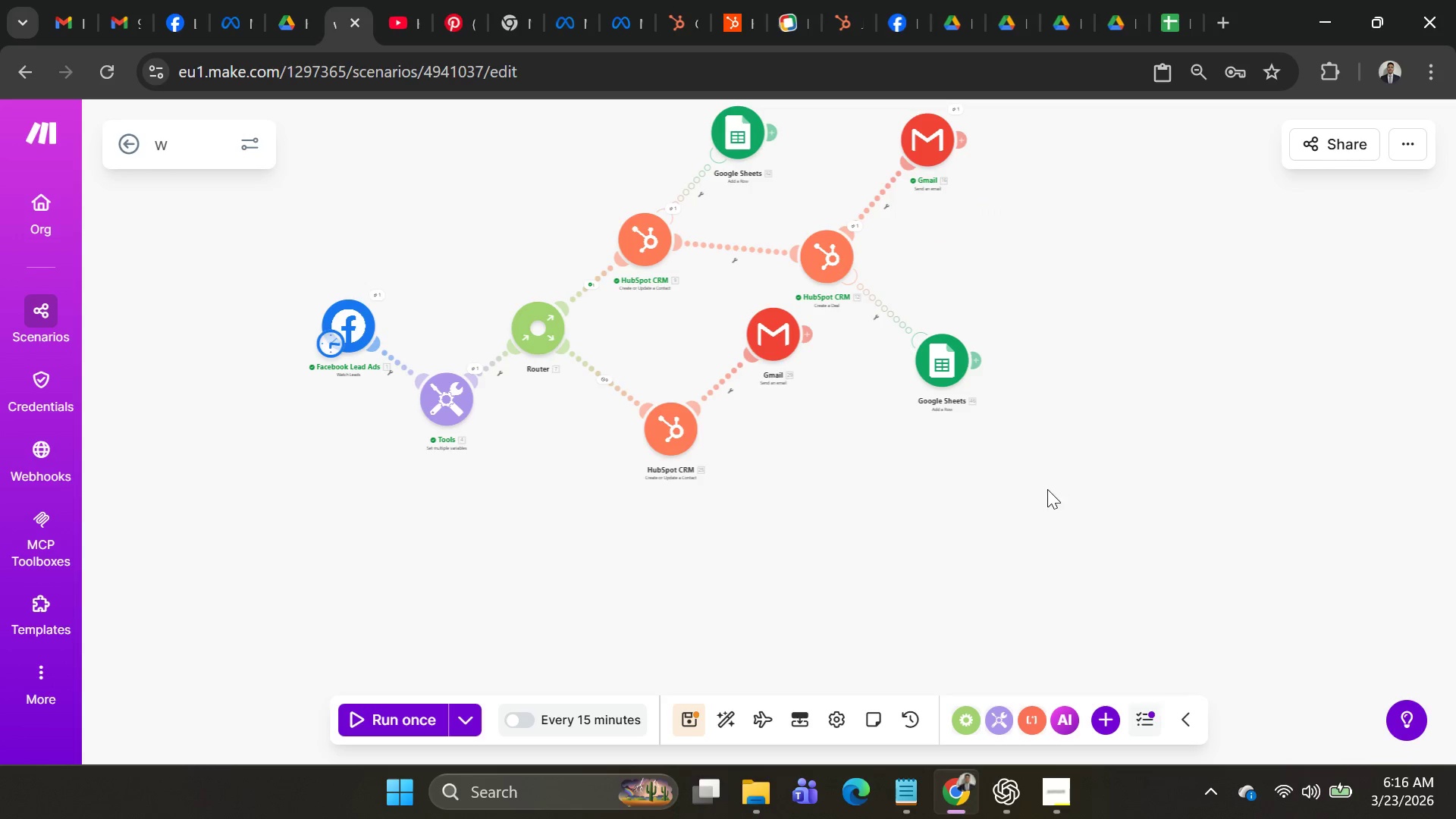 
scroll: coordinate [1046, 491], scroll_direction: up, amount: 1.0
 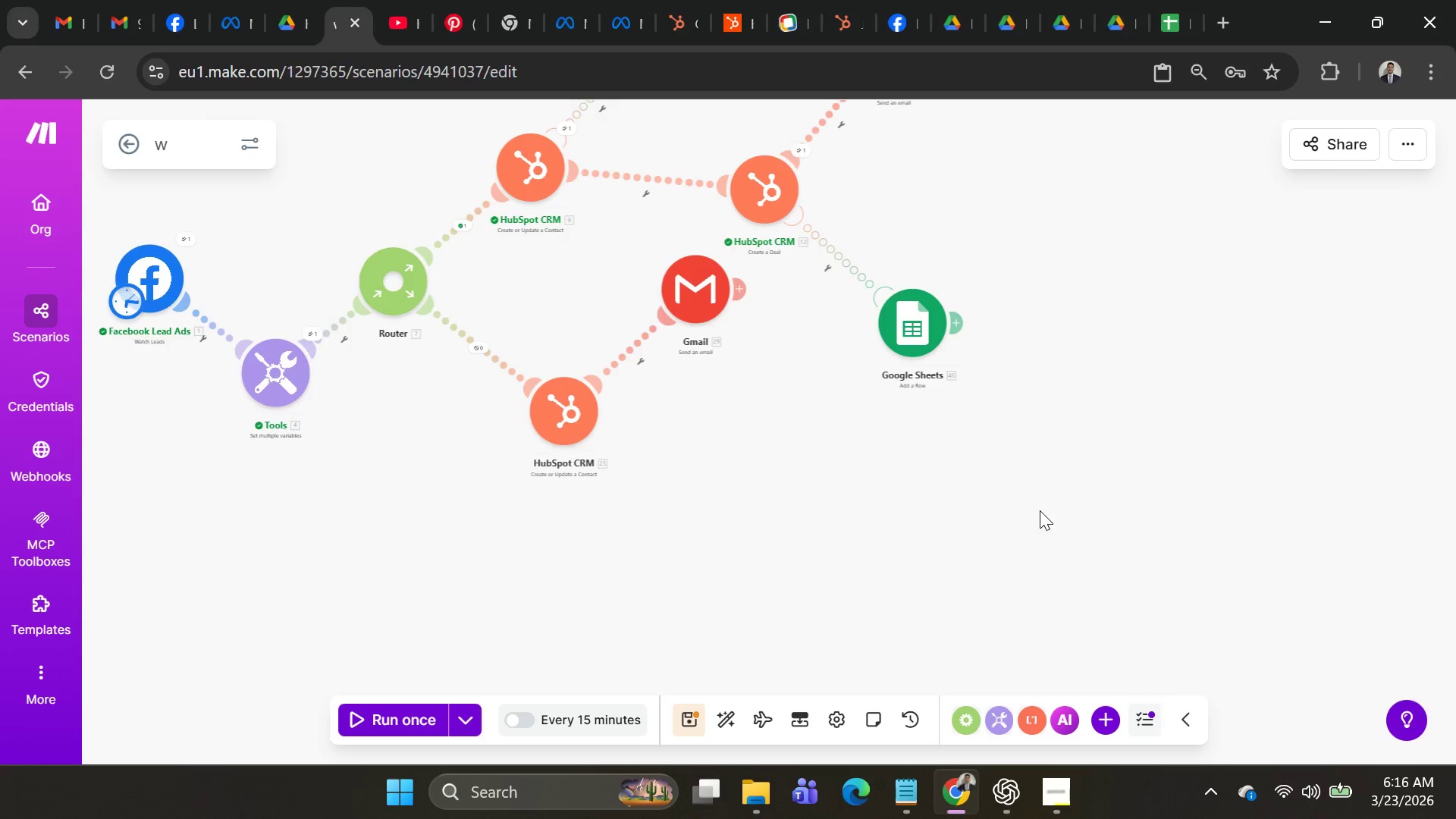 
scroll: coordinate [1040, 510], scroll_direction: down, amount: 3.0
 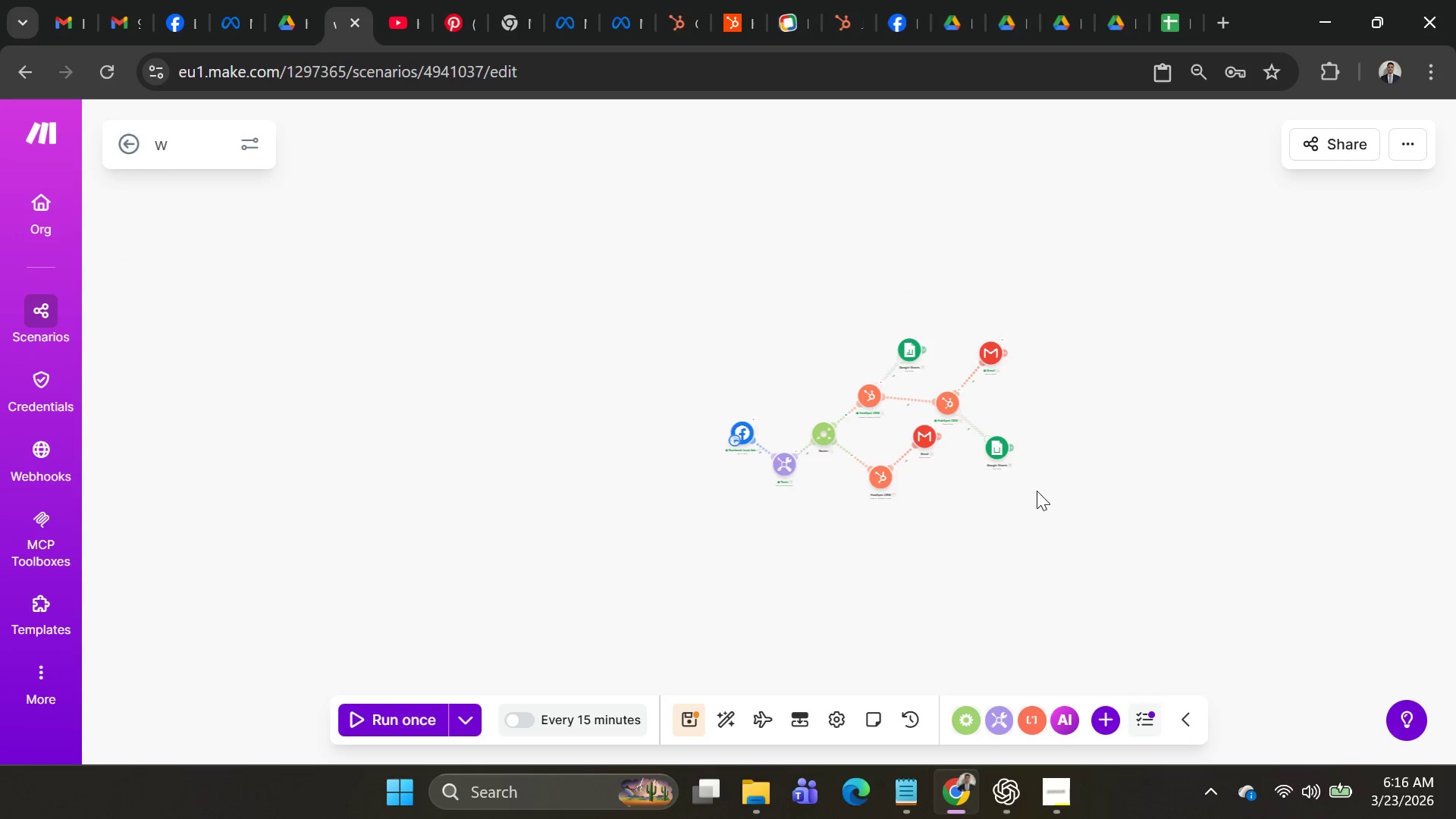 
scroll: coordinate [1037, 490], scroll_direction: up, amount: 2.0
 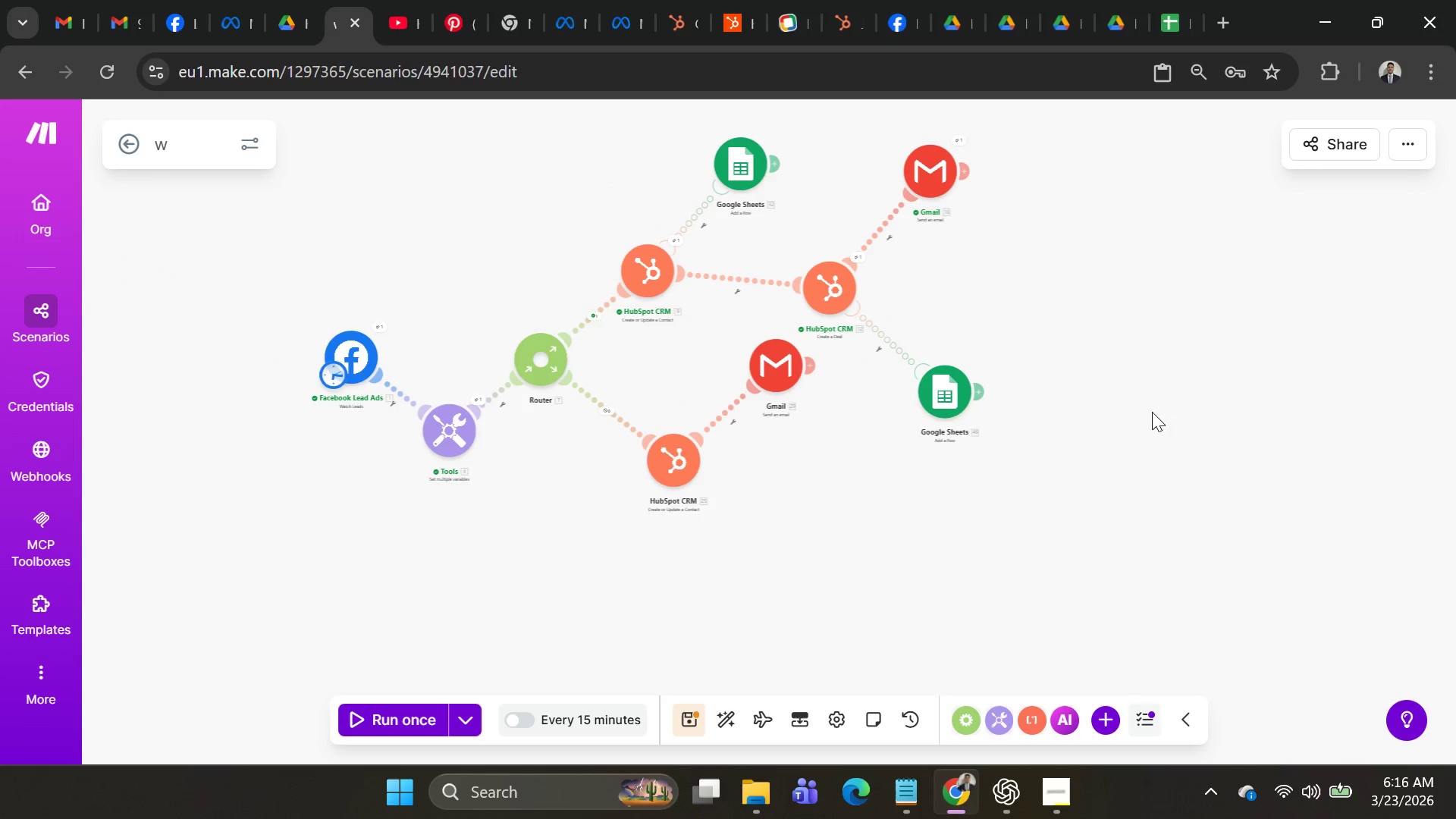 
scroll: coordinate [1149, 427], scroll_direction: down, amount: 1.0
 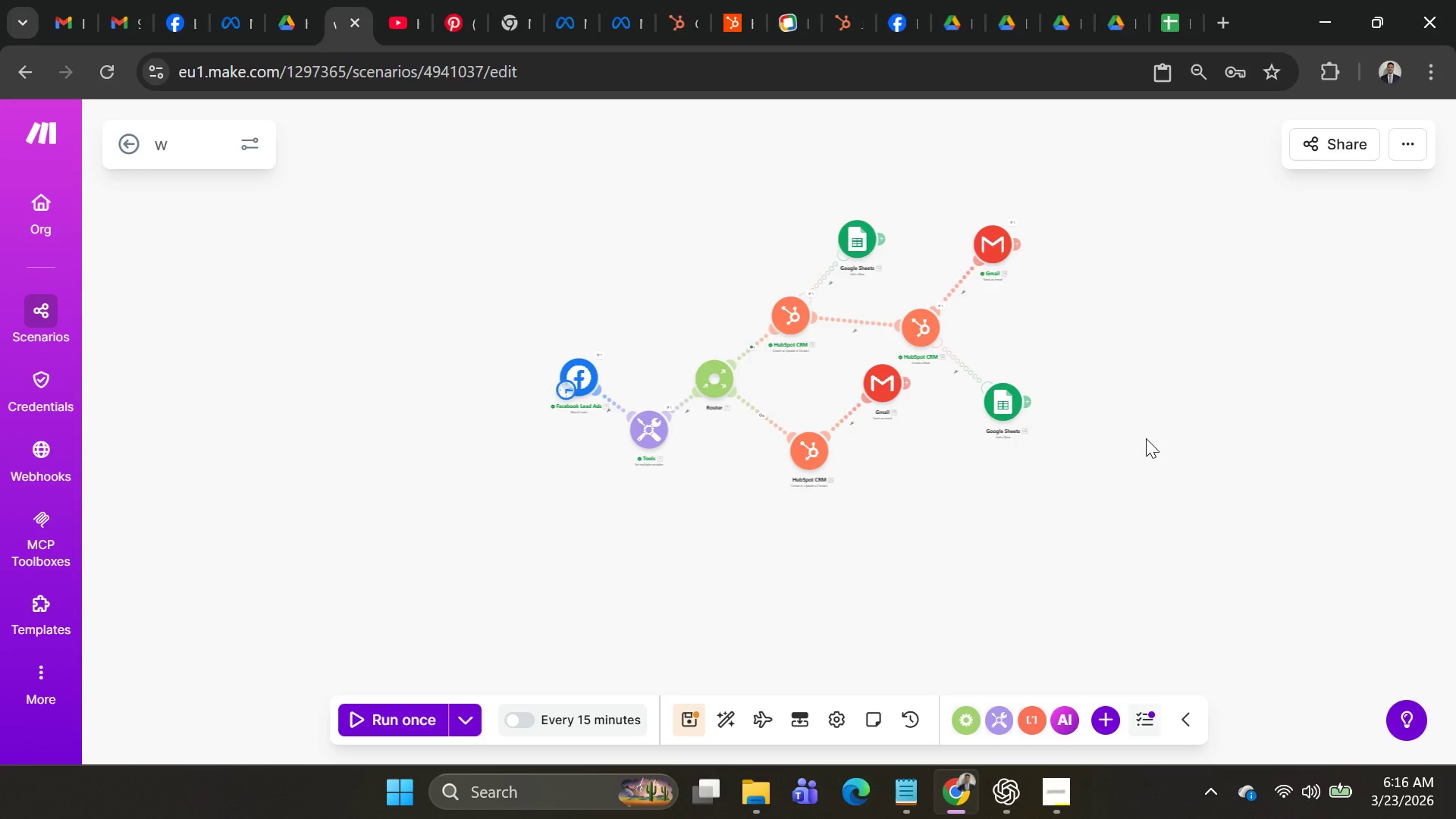 
scroll: coordinate [1146, 438], scroll_direction: up, amount: 1.0
 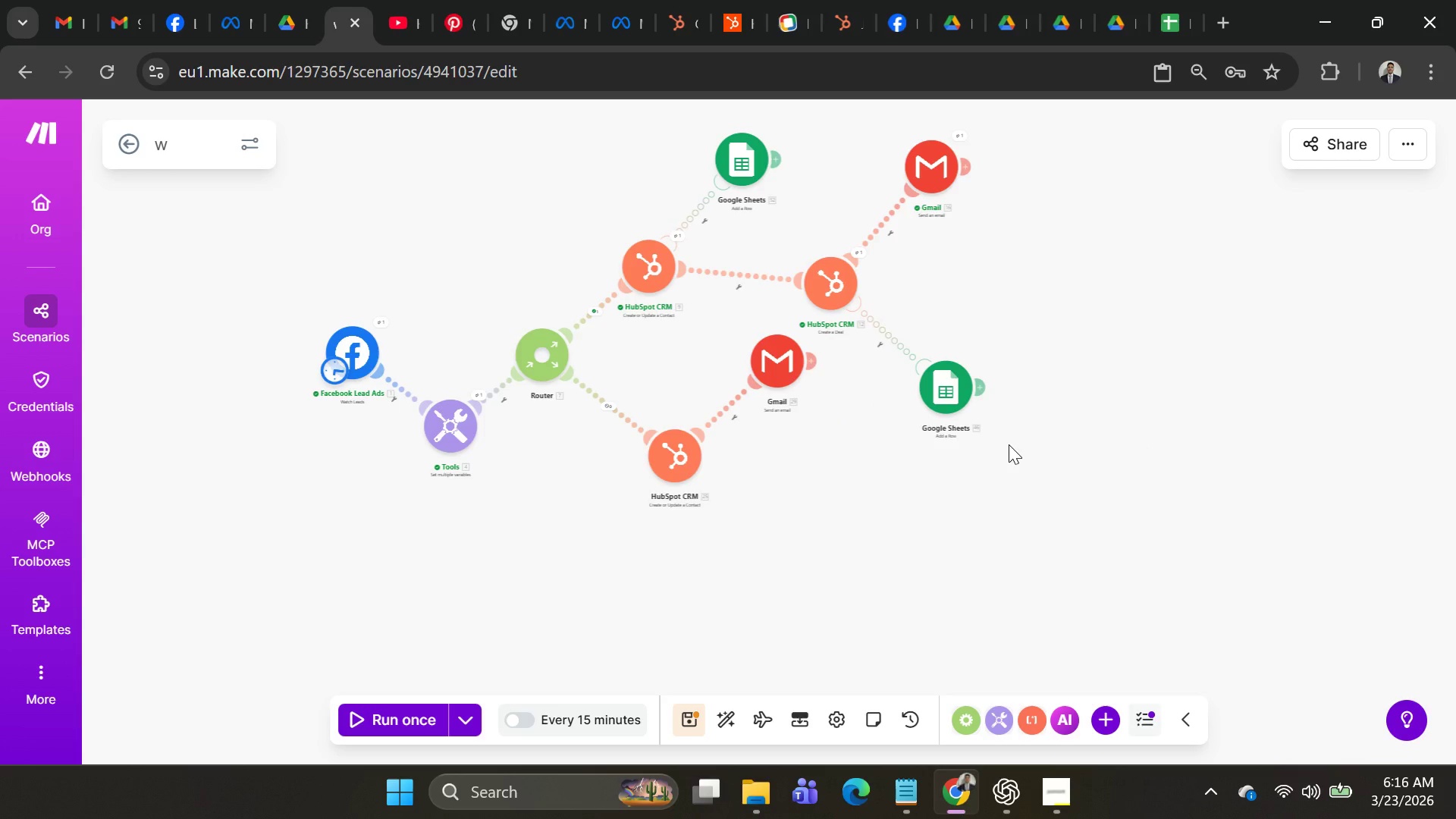 
wait(8.32)
 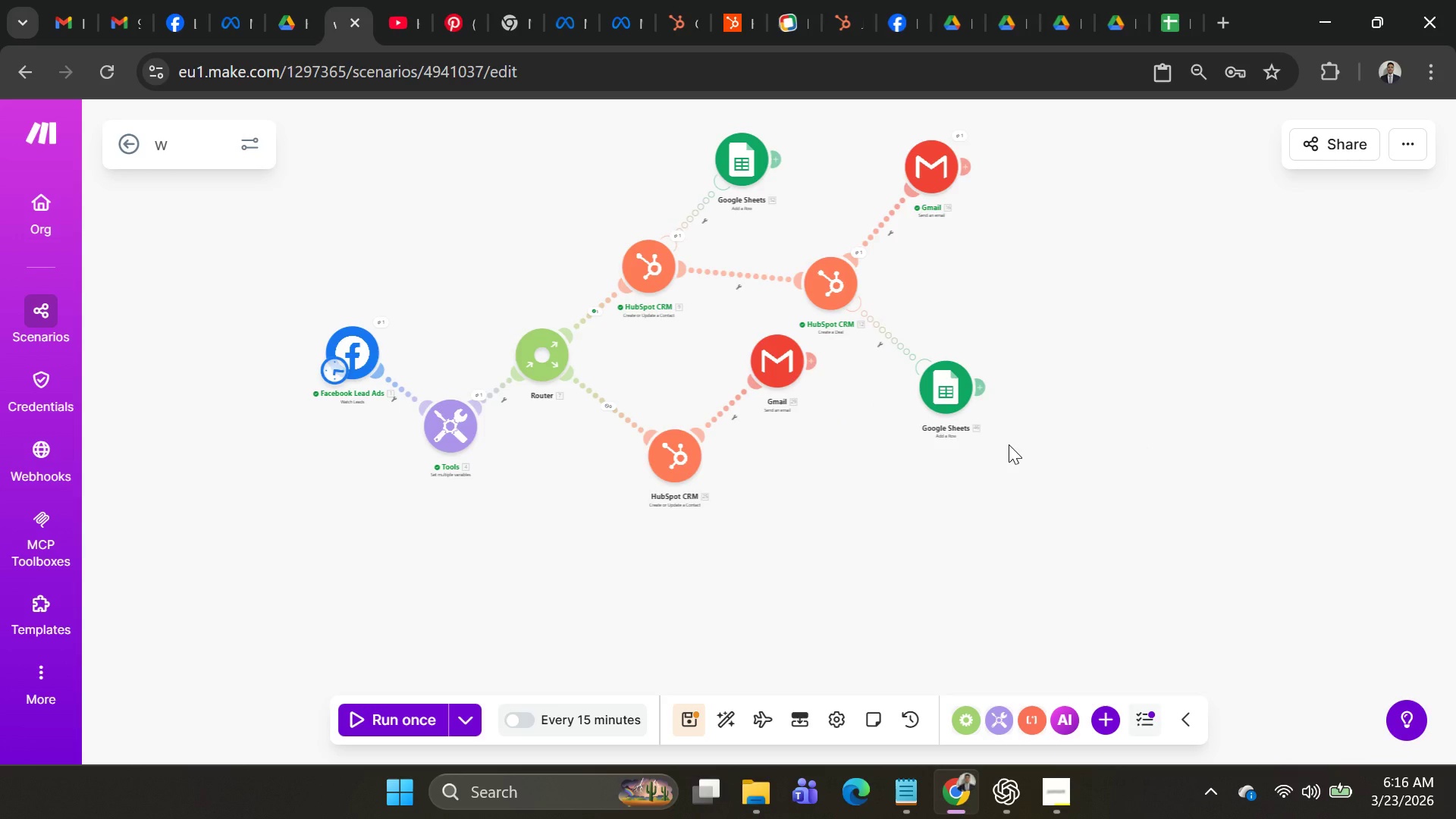 
left_click([694, 713])
 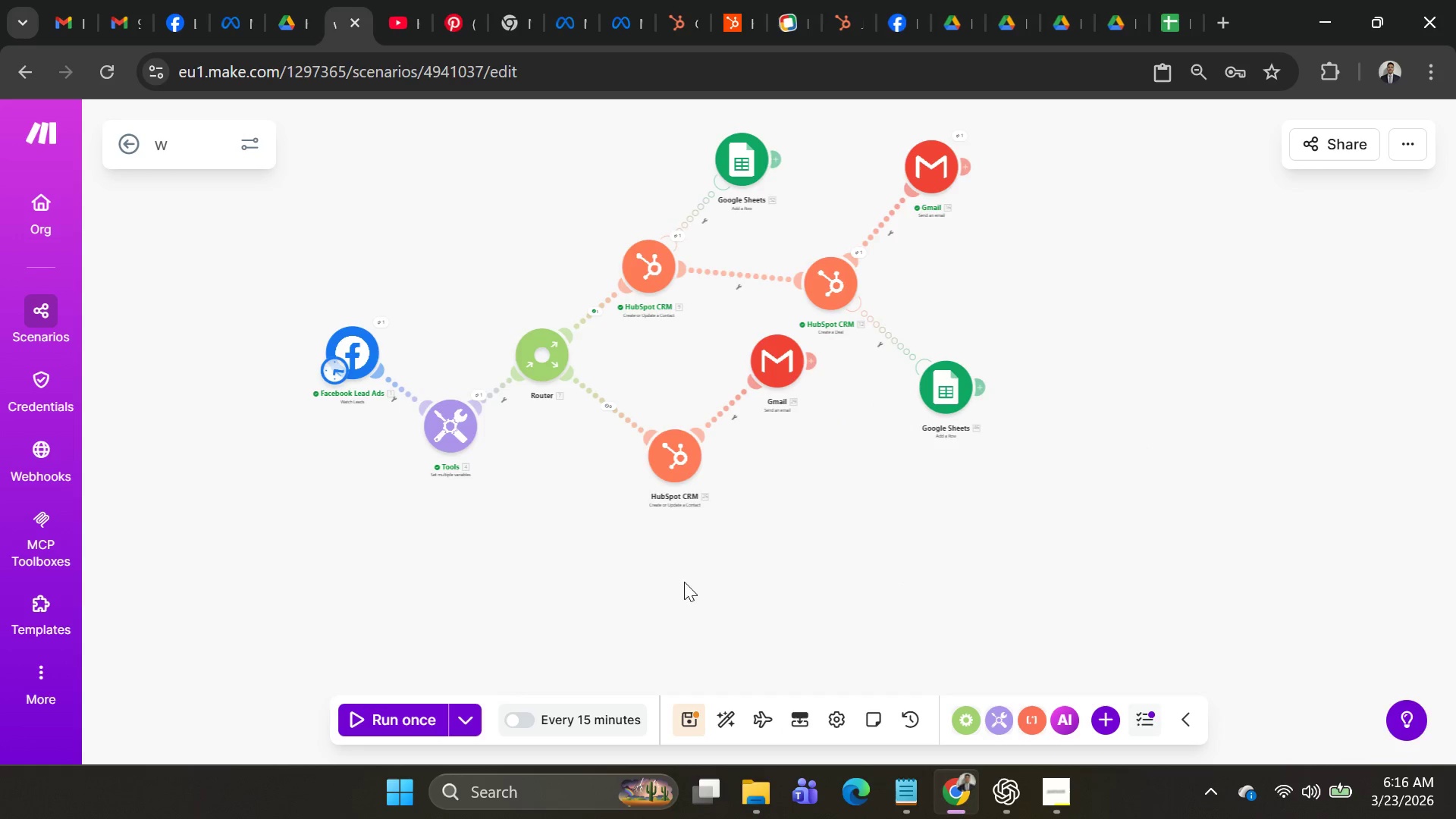 
mouse_move([718, 729])
 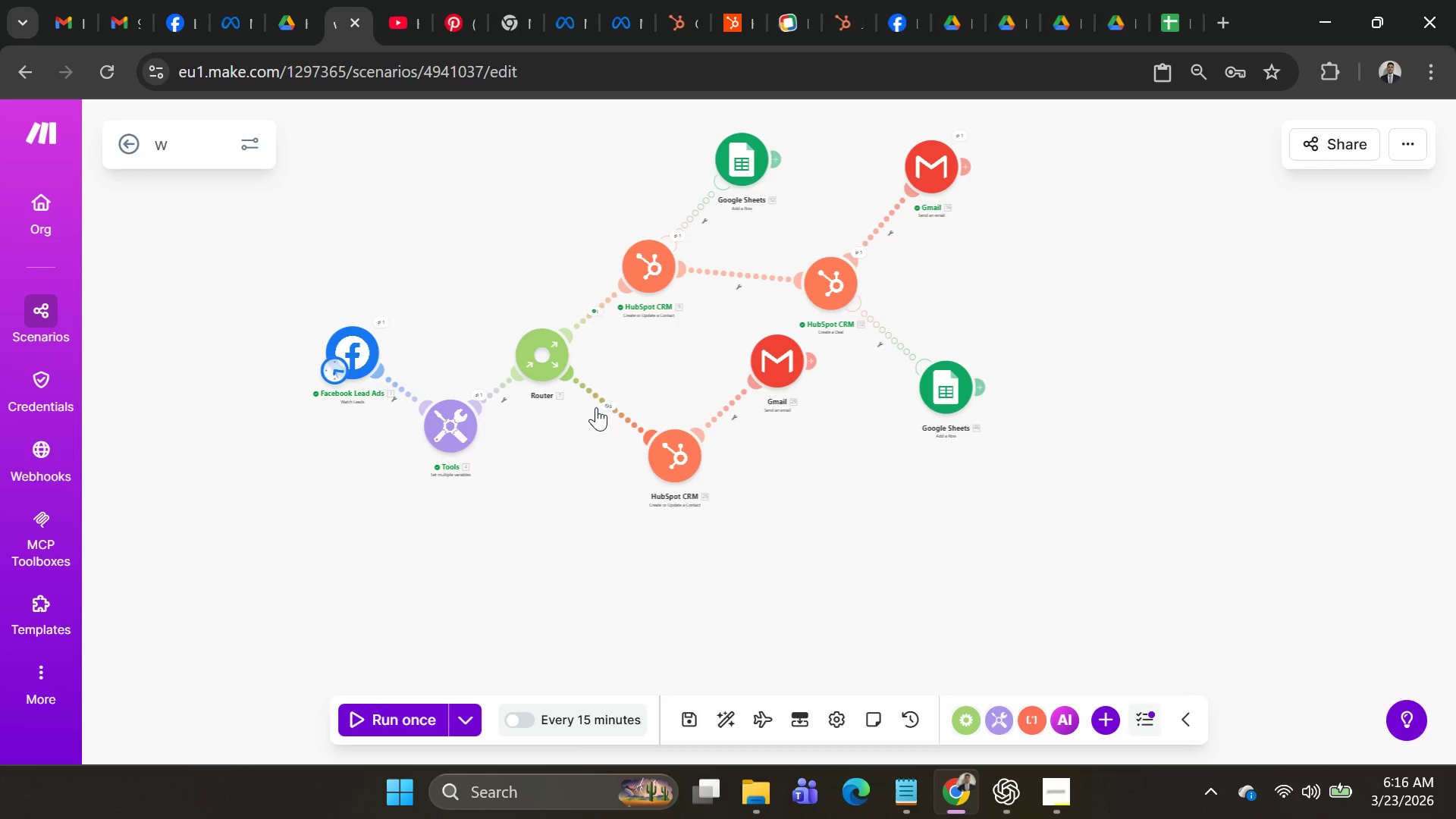 
left_click([605, 410])
 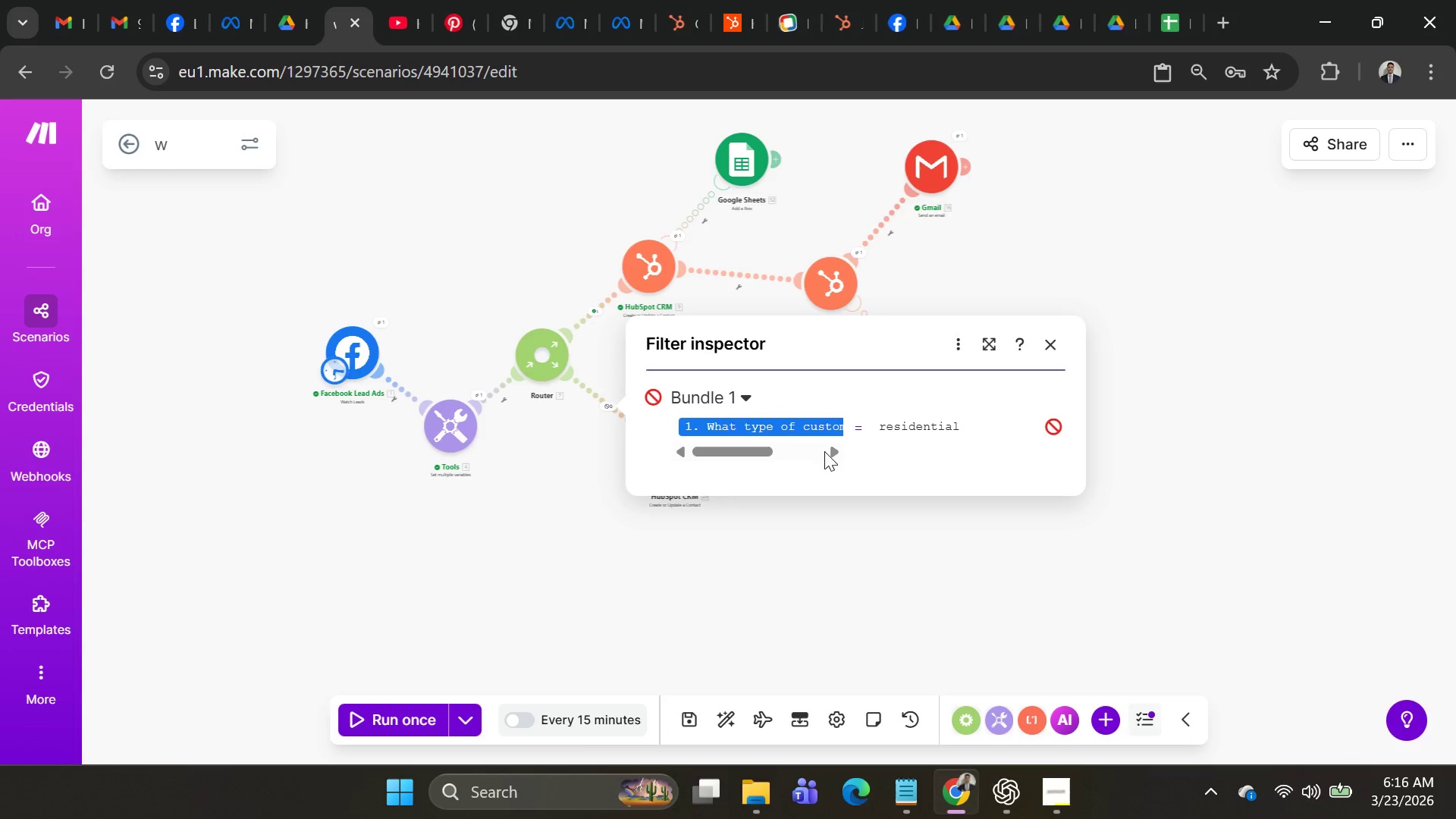 
left_click_drag(start_coordinate=[727, 458], to_coordinate=[764, 460])
 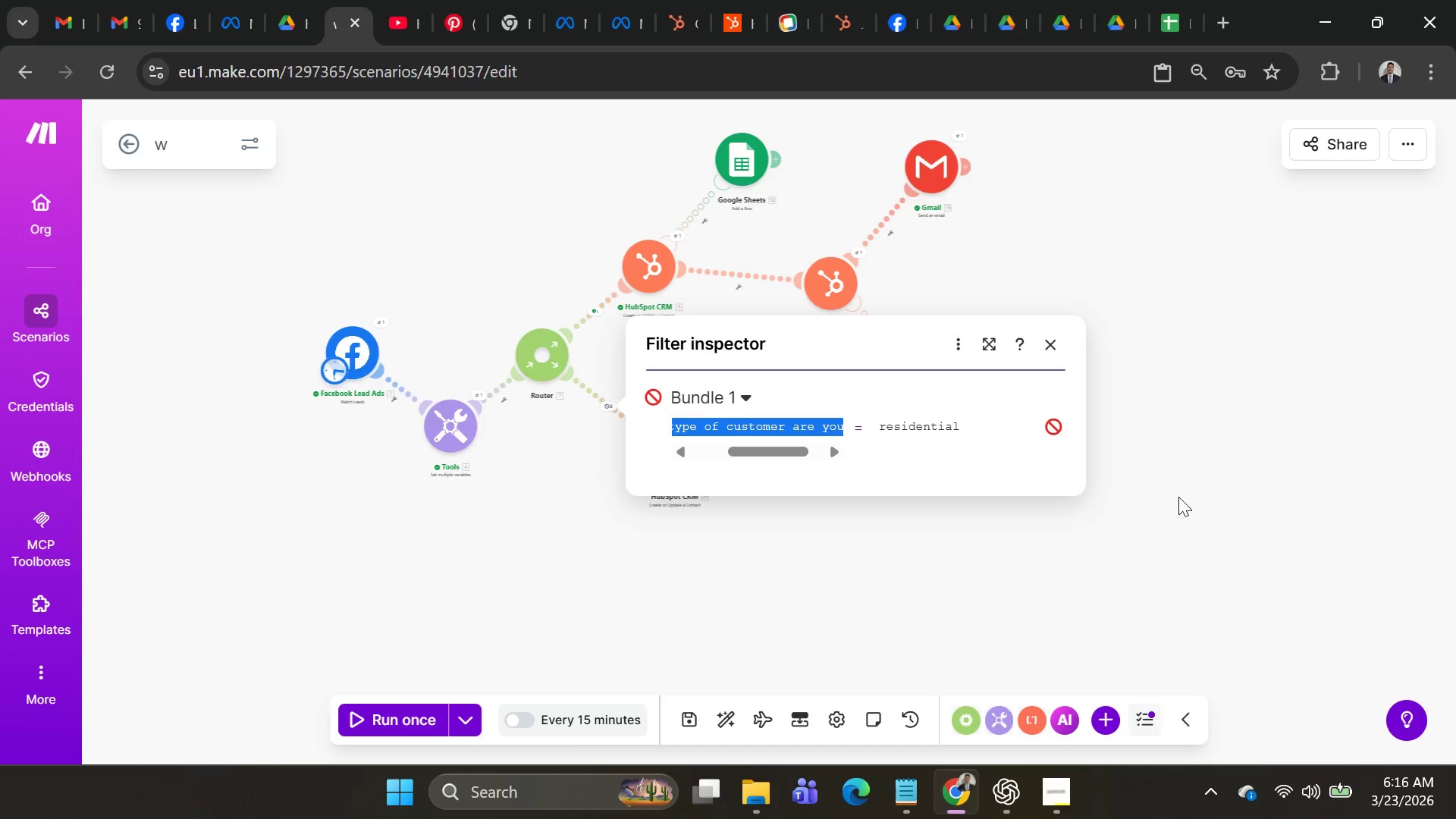 
left_click([1185, 497])
 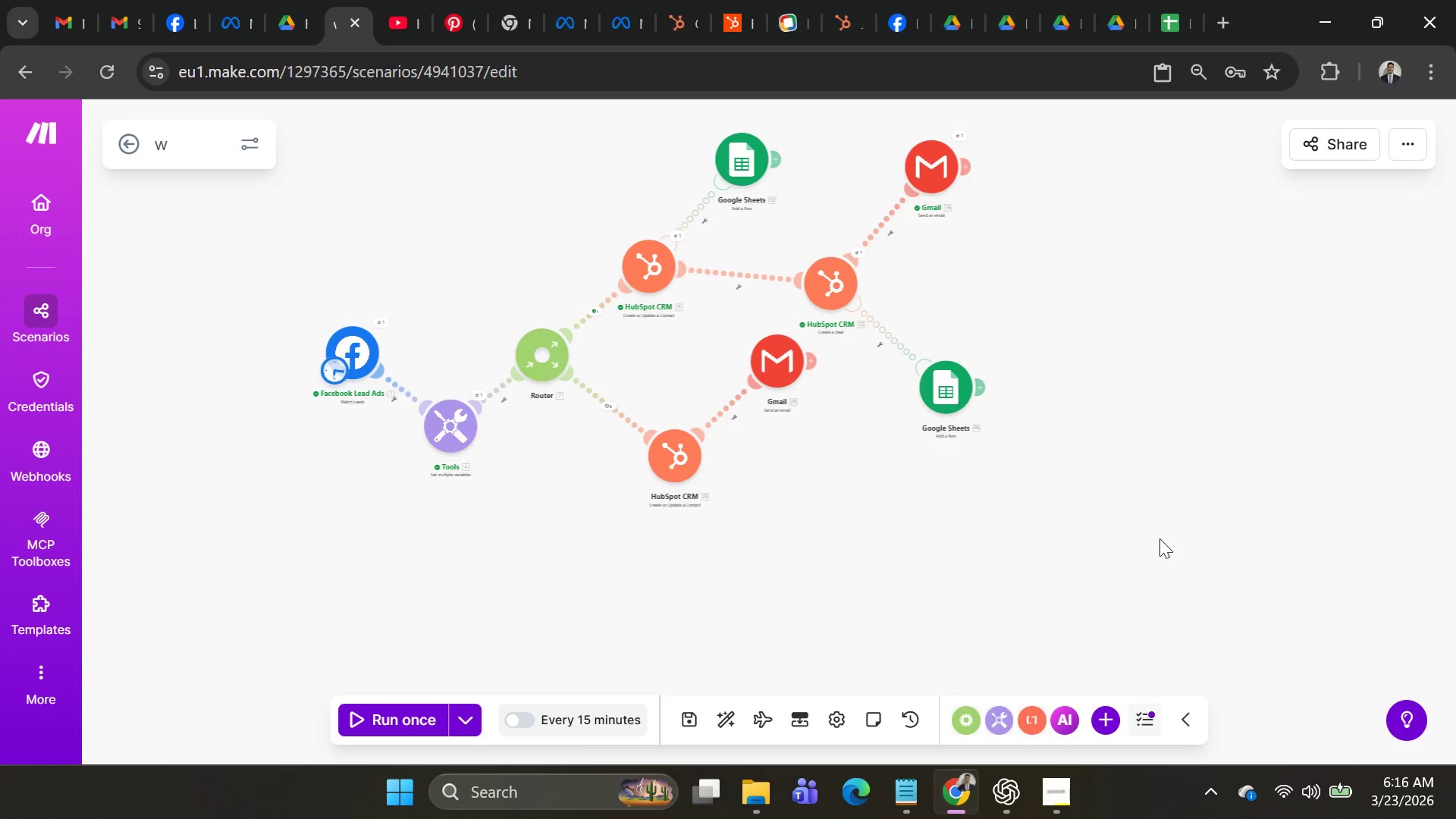 
scroll: coordinate [1127, 532], scroll_direction: up, amount: 1.0
 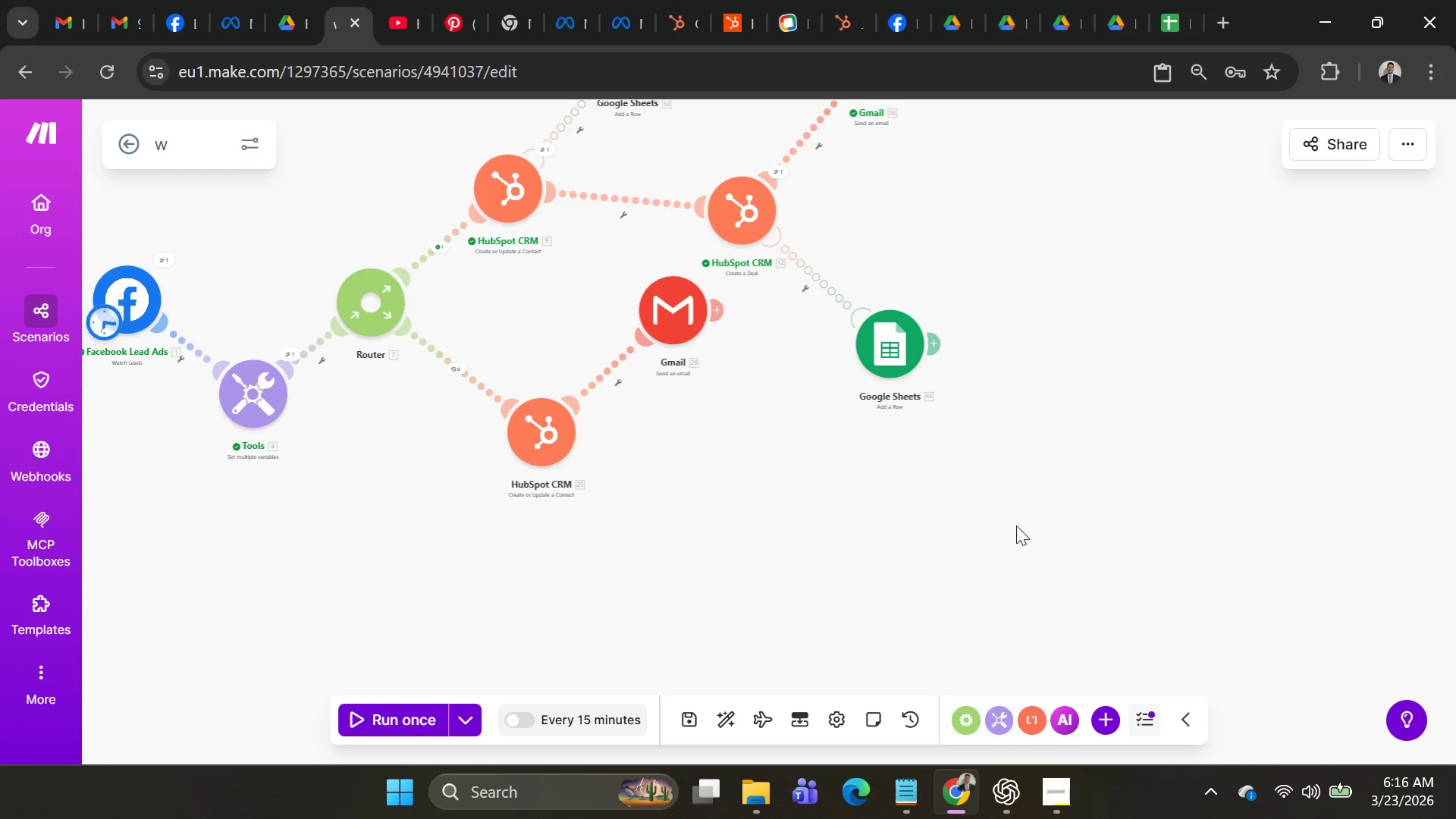 
scroll: coordinate [1023, 512], scroll_direction: down, amount: 2.0
 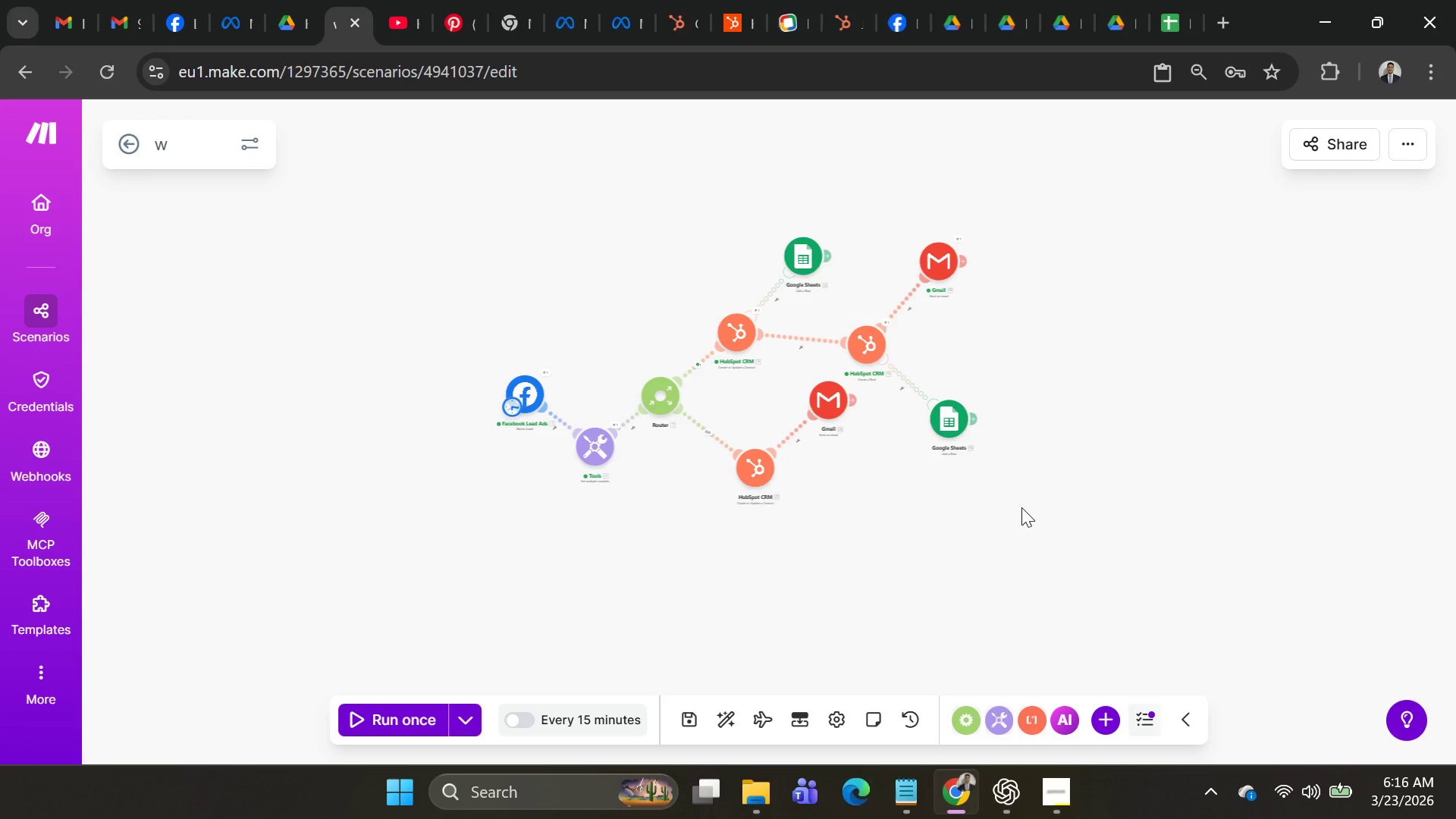 
wait(6.54)
 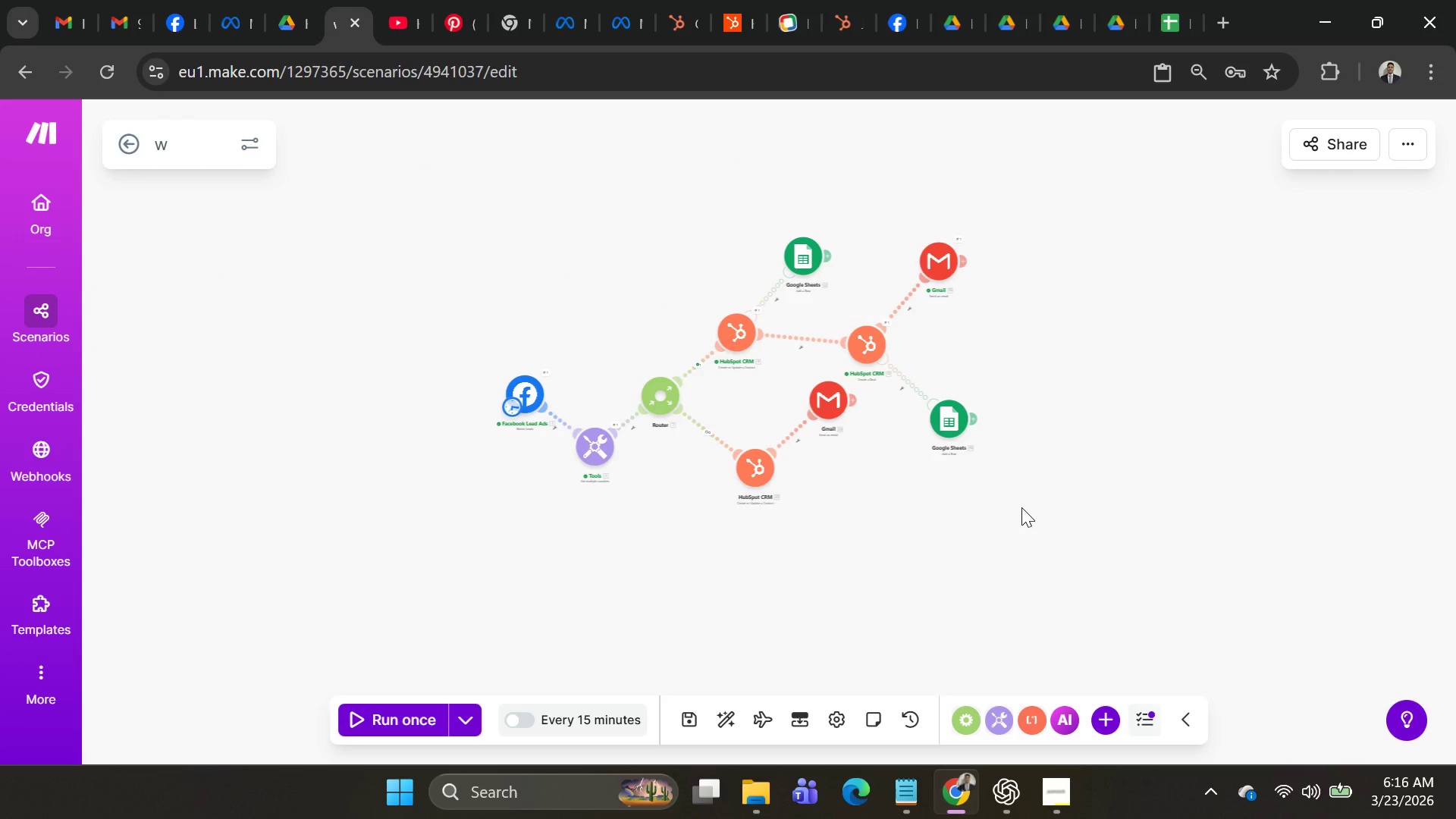 
left_click([196, 149])
 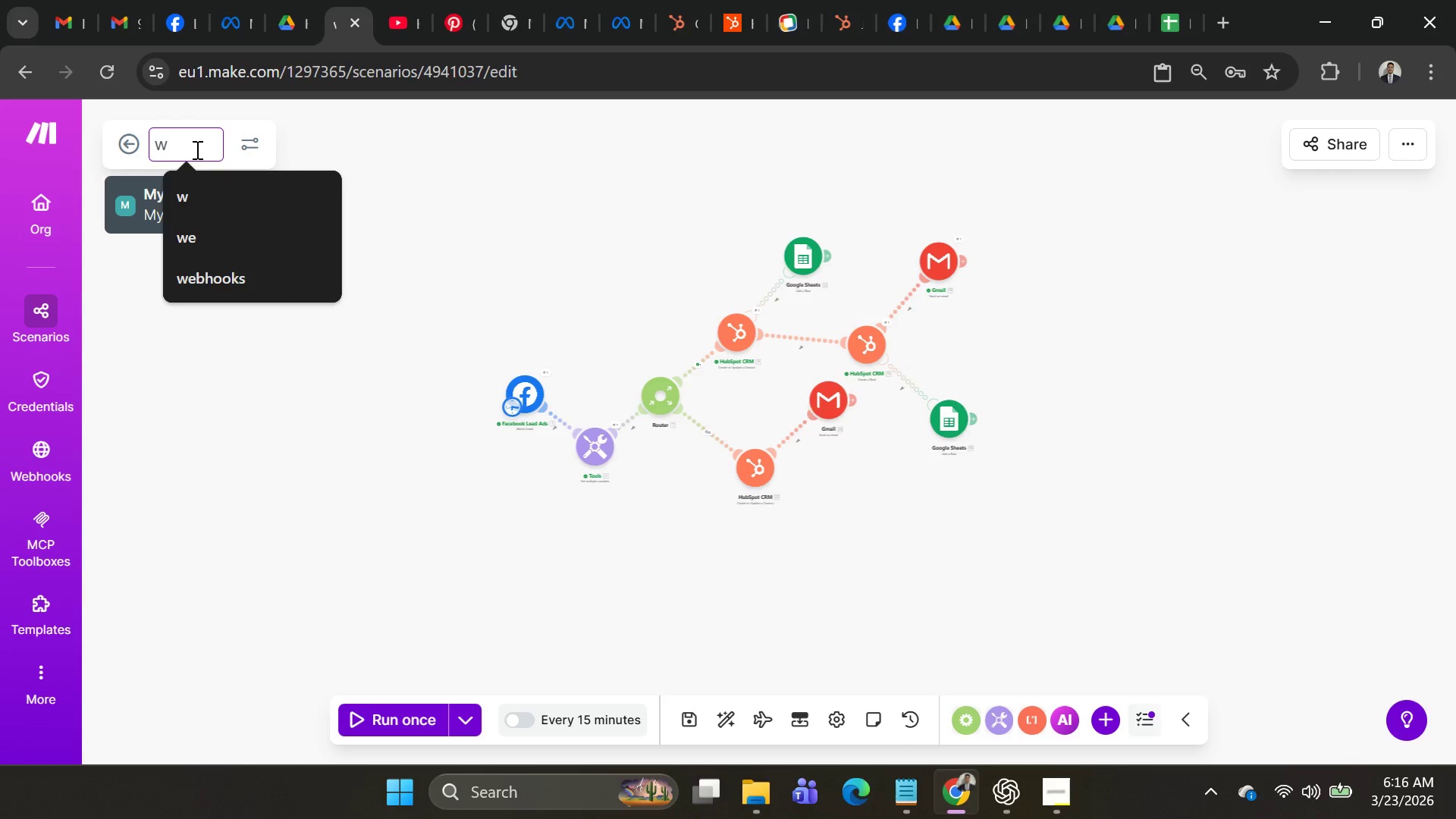 
key(Backspace)
 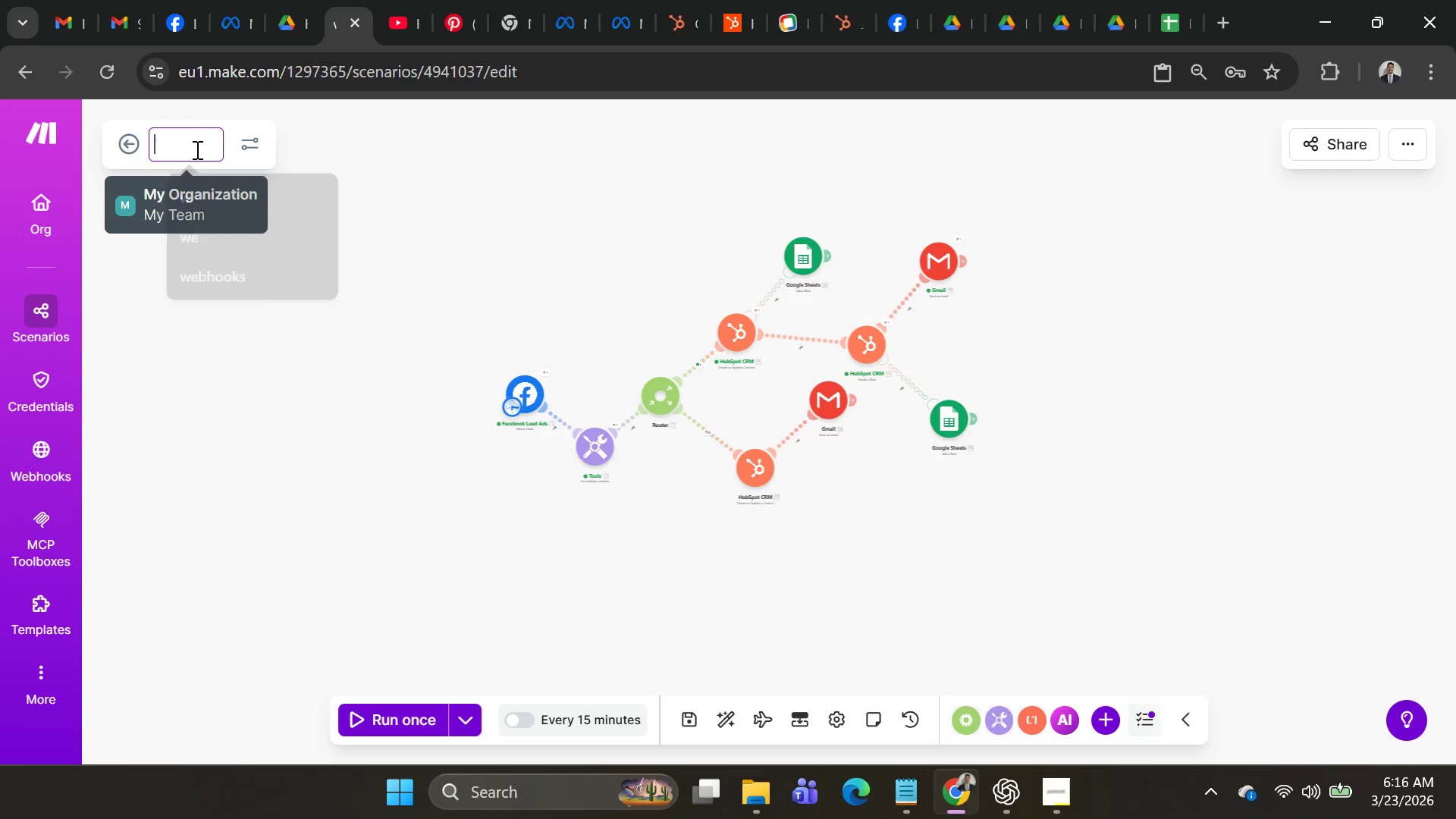 
key(Alt+AltLeft)
 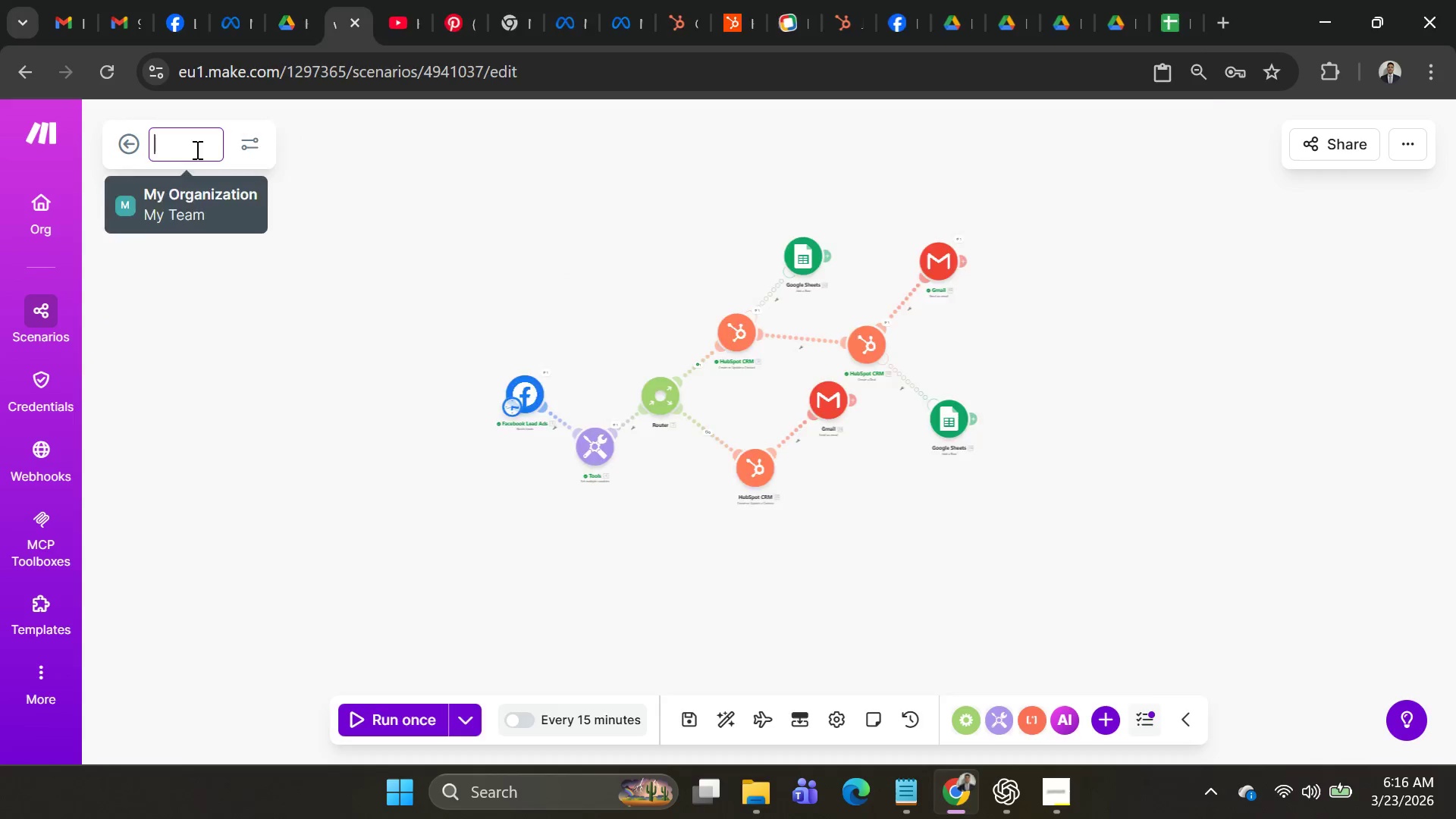 
key(Alt+Tab)